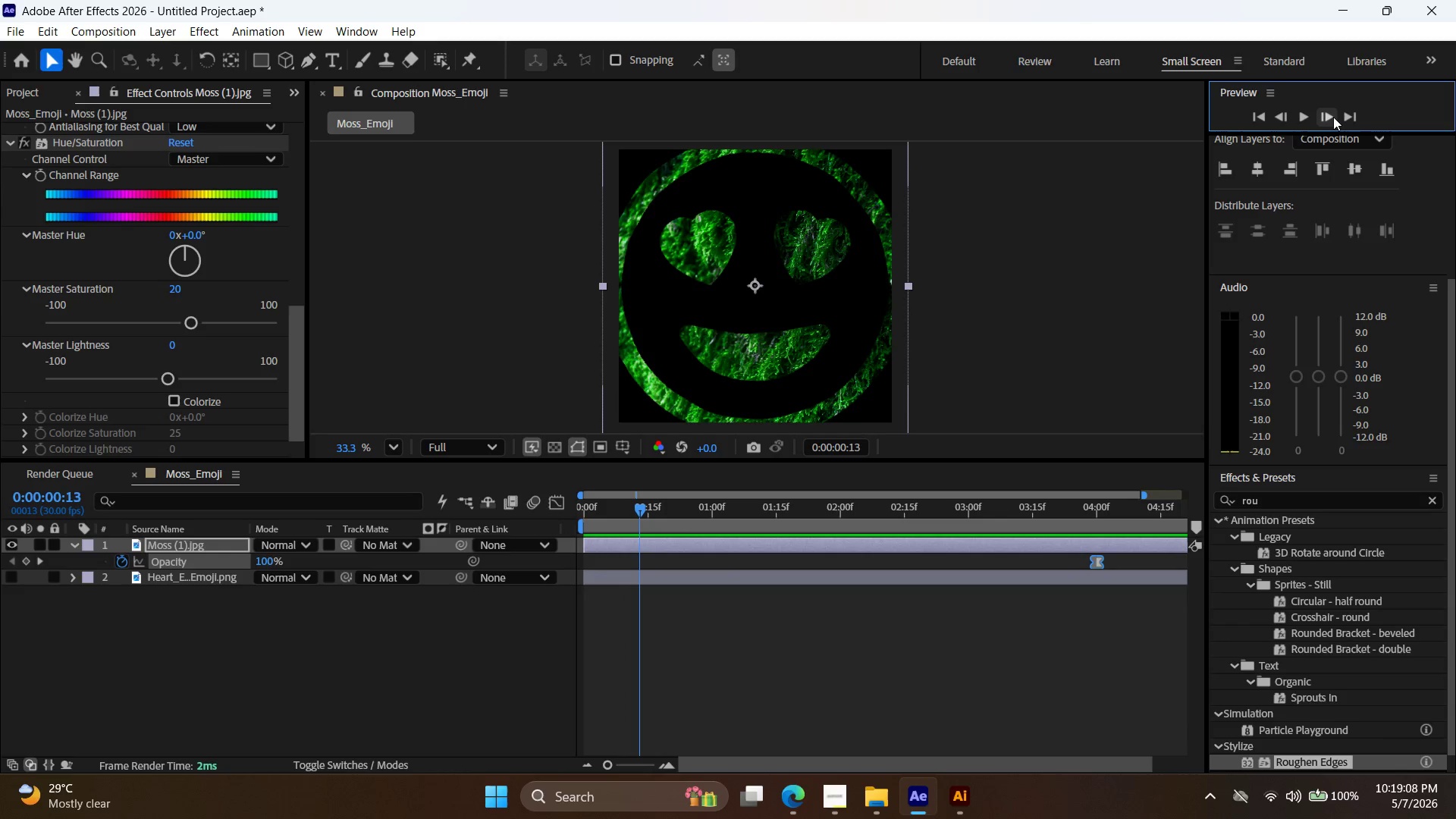 
left_click([1331, 117])
 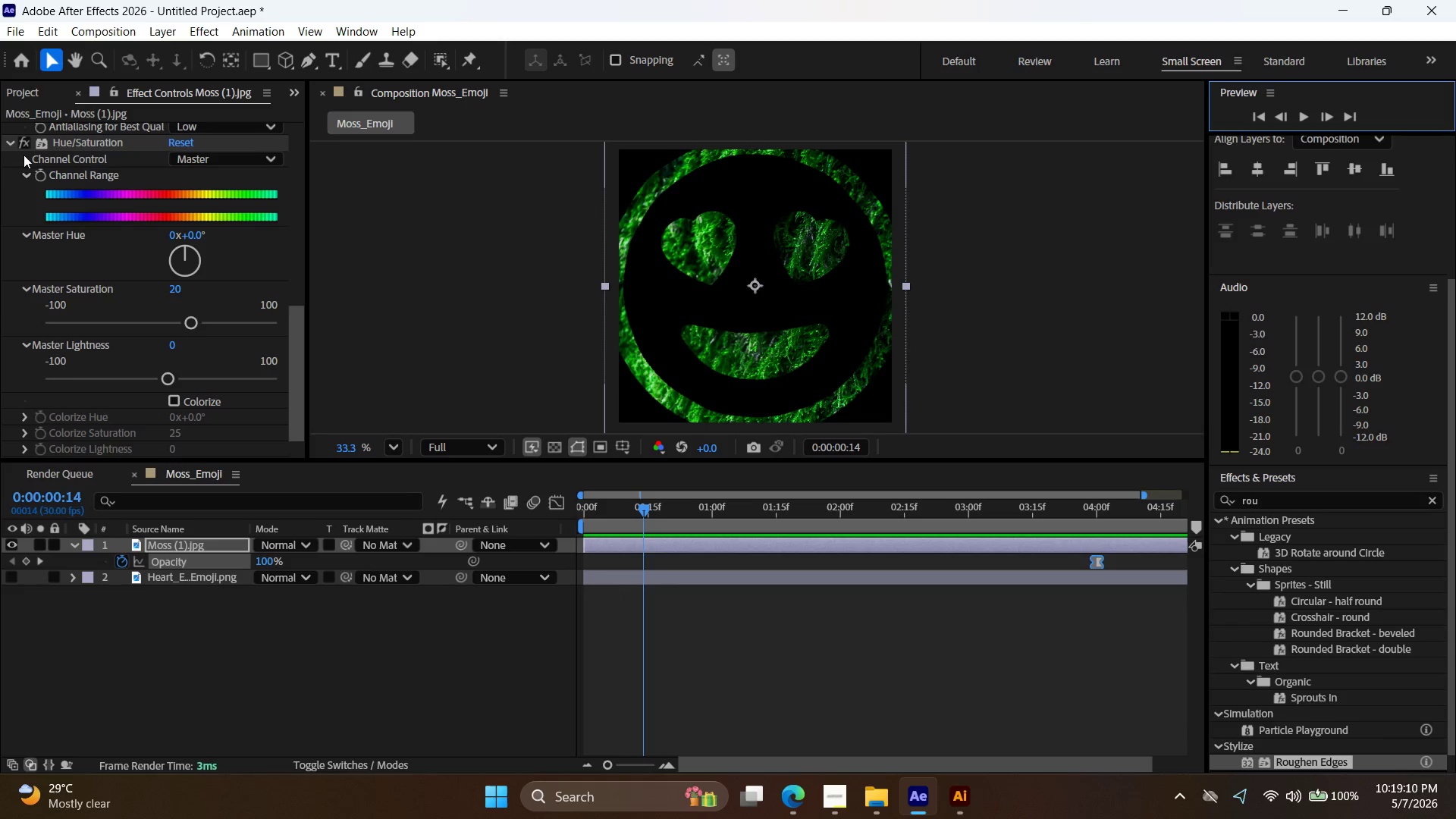 
left_click([26, 95])
 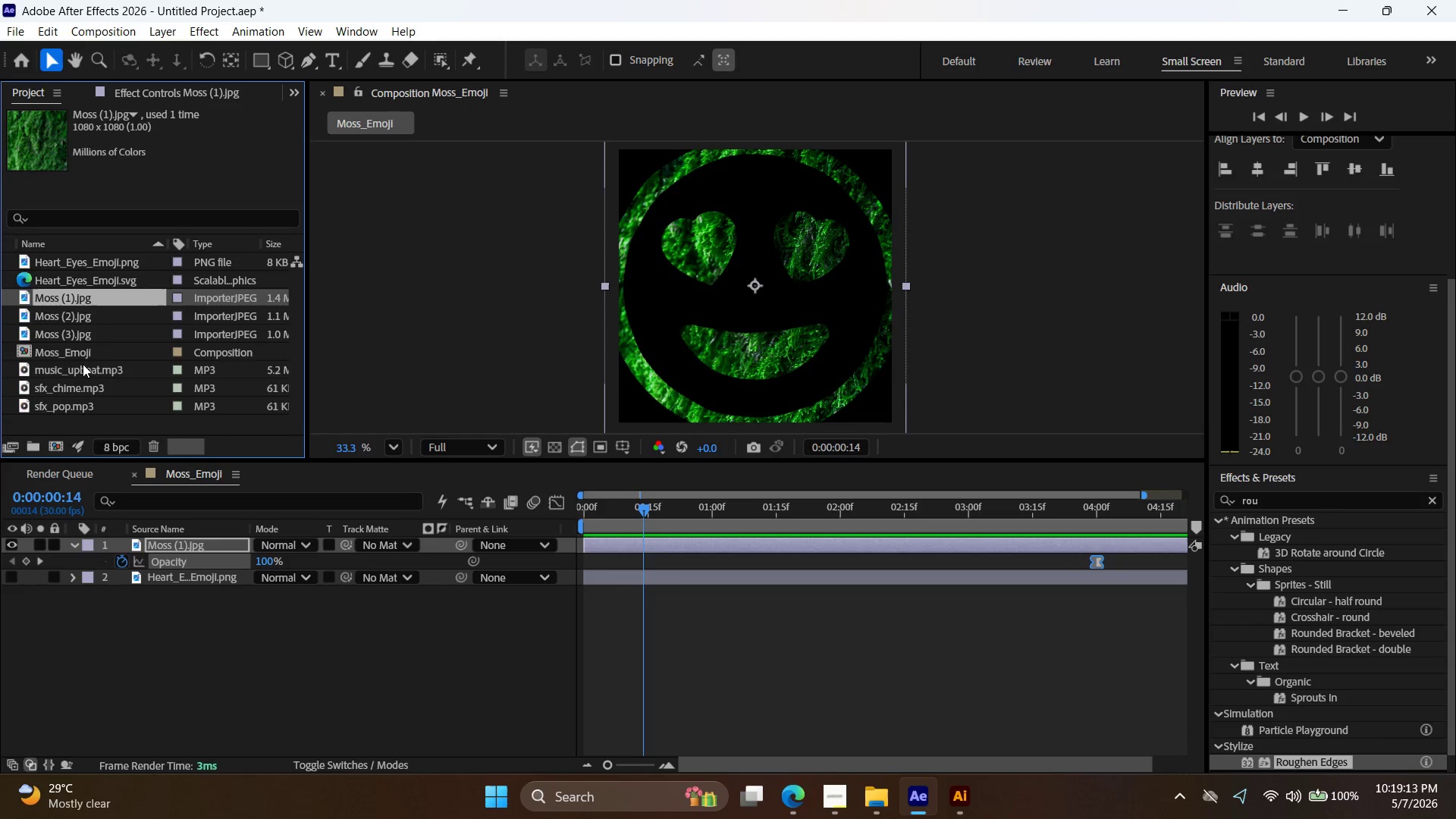 
left_click([90, 397])
 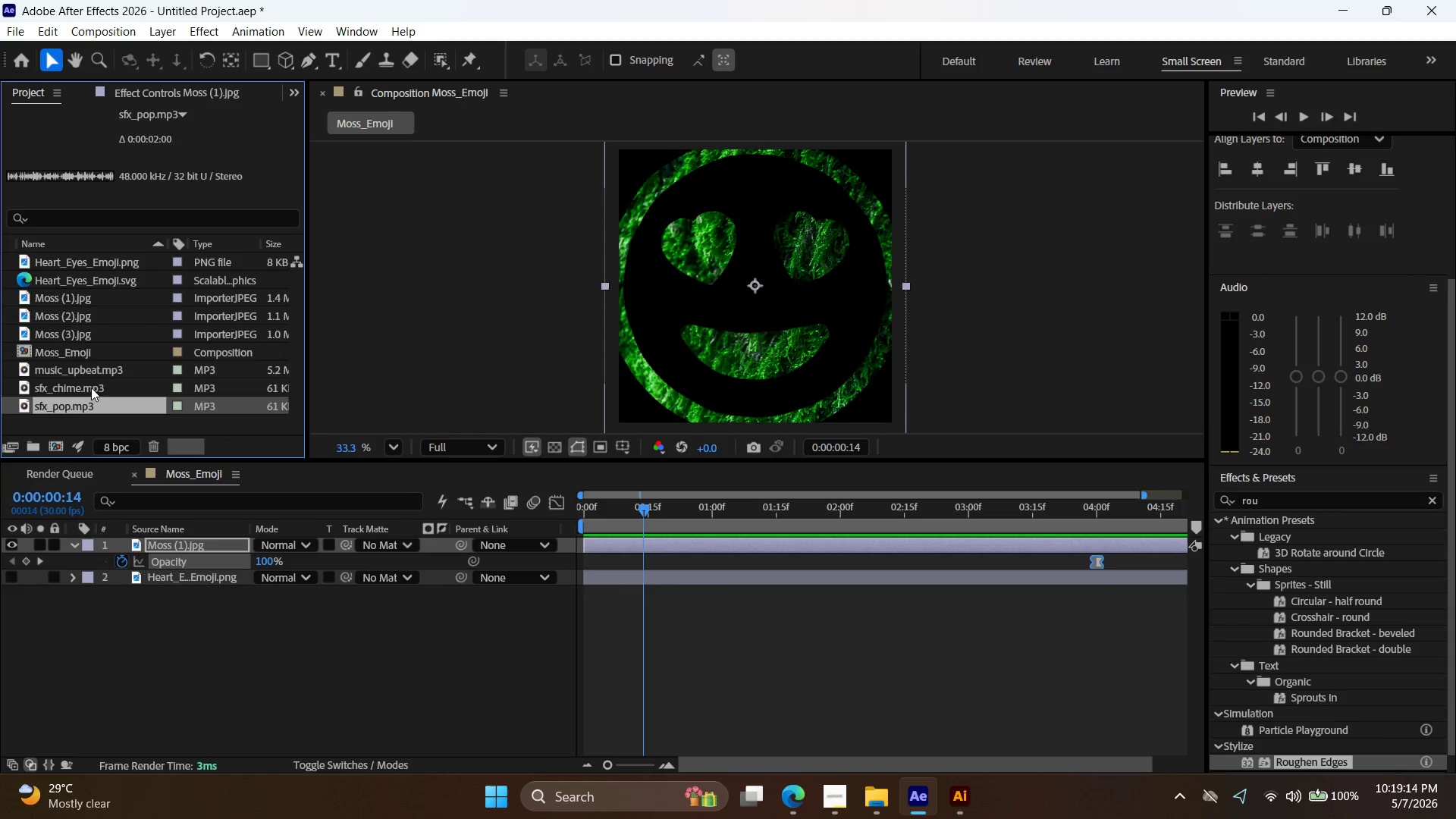 
left_click([91, 386])
 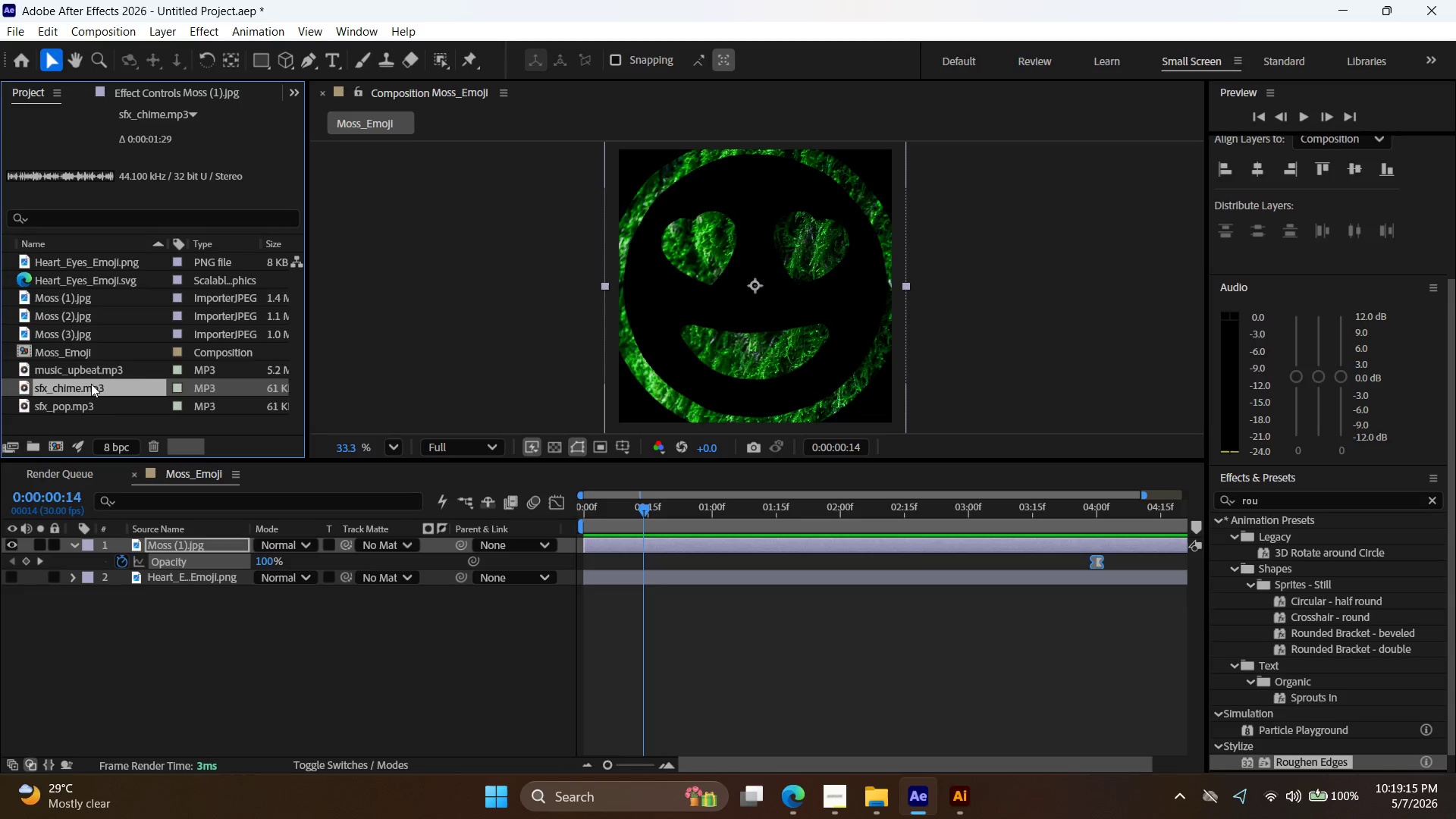 
left_click_drag(start_coordinate=[91, 383], to_coordinate=[635, 602])
 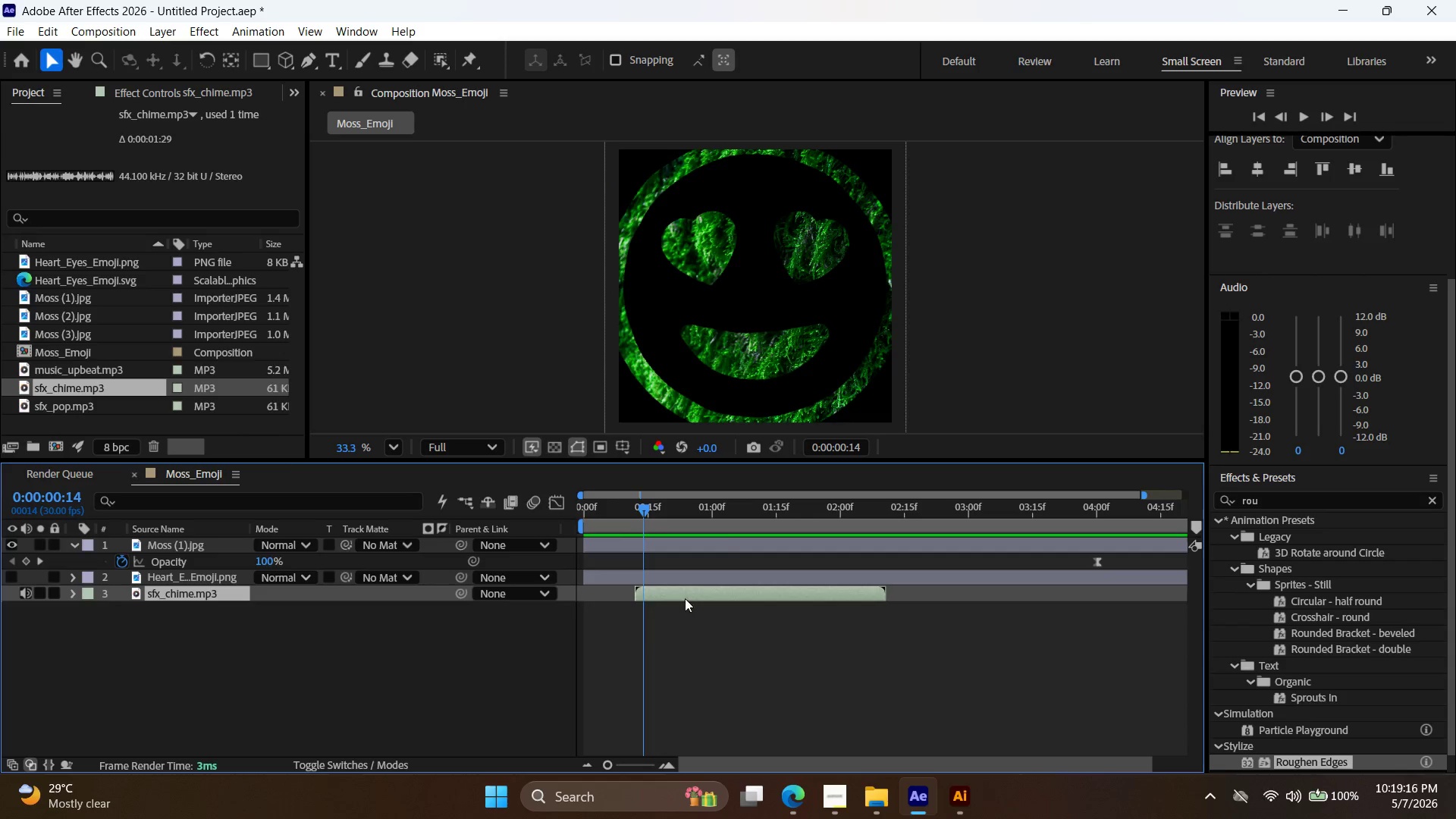 
left_click_drag(start_coordinate=[679, 595], to_coordinate=[648, 595])
 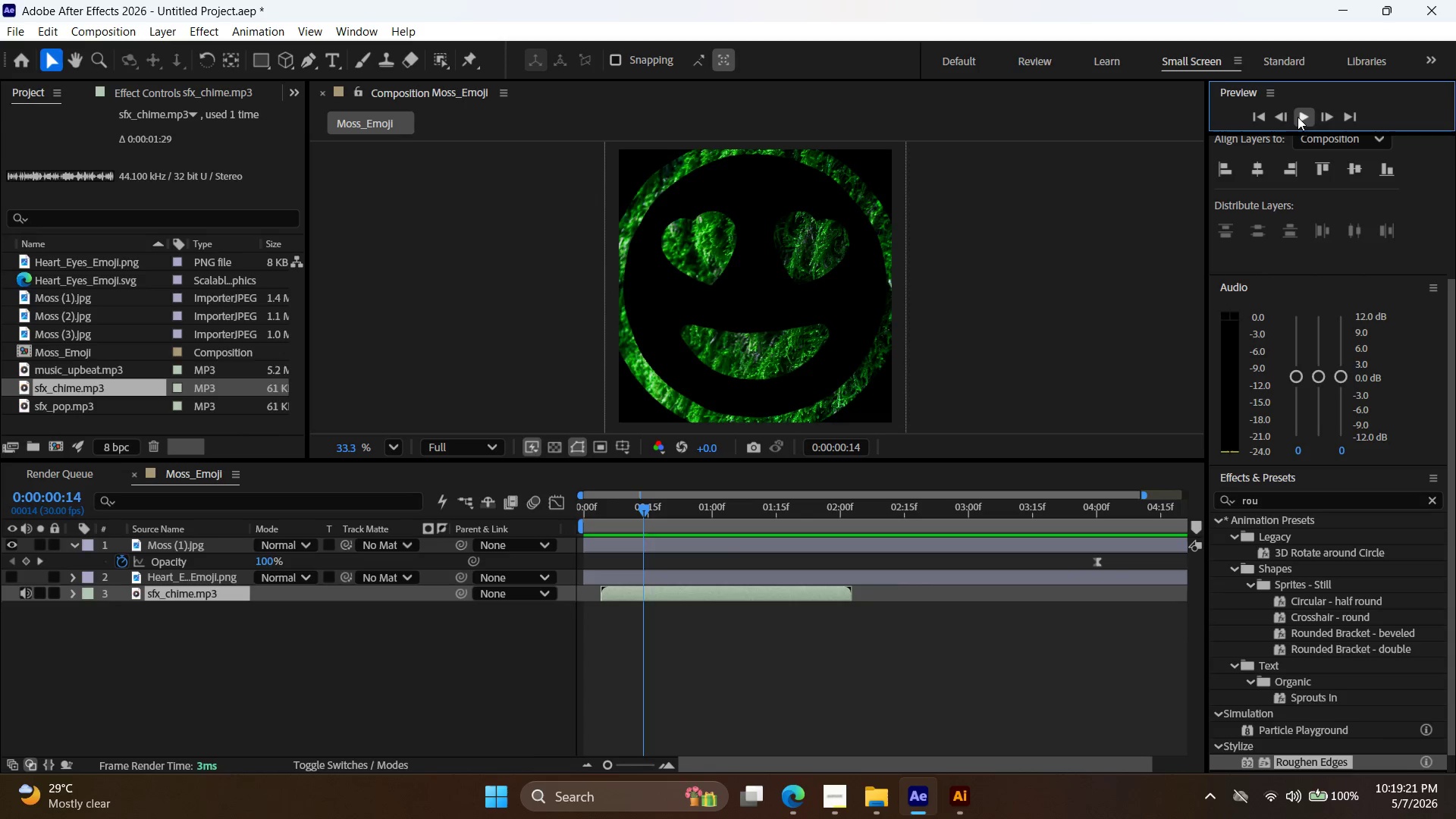 
wait(5.97)
 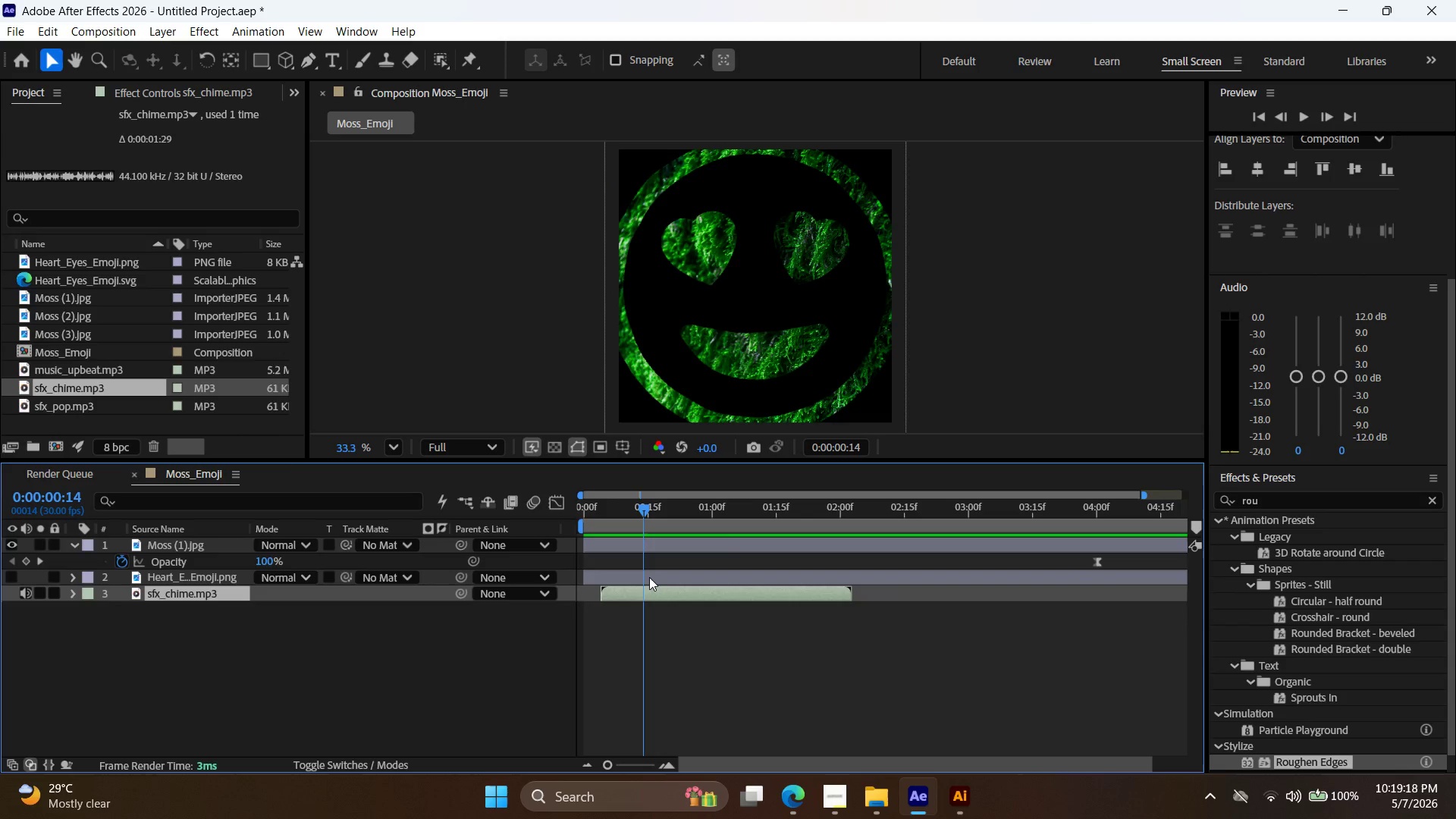 
left_click([1260, 121])
 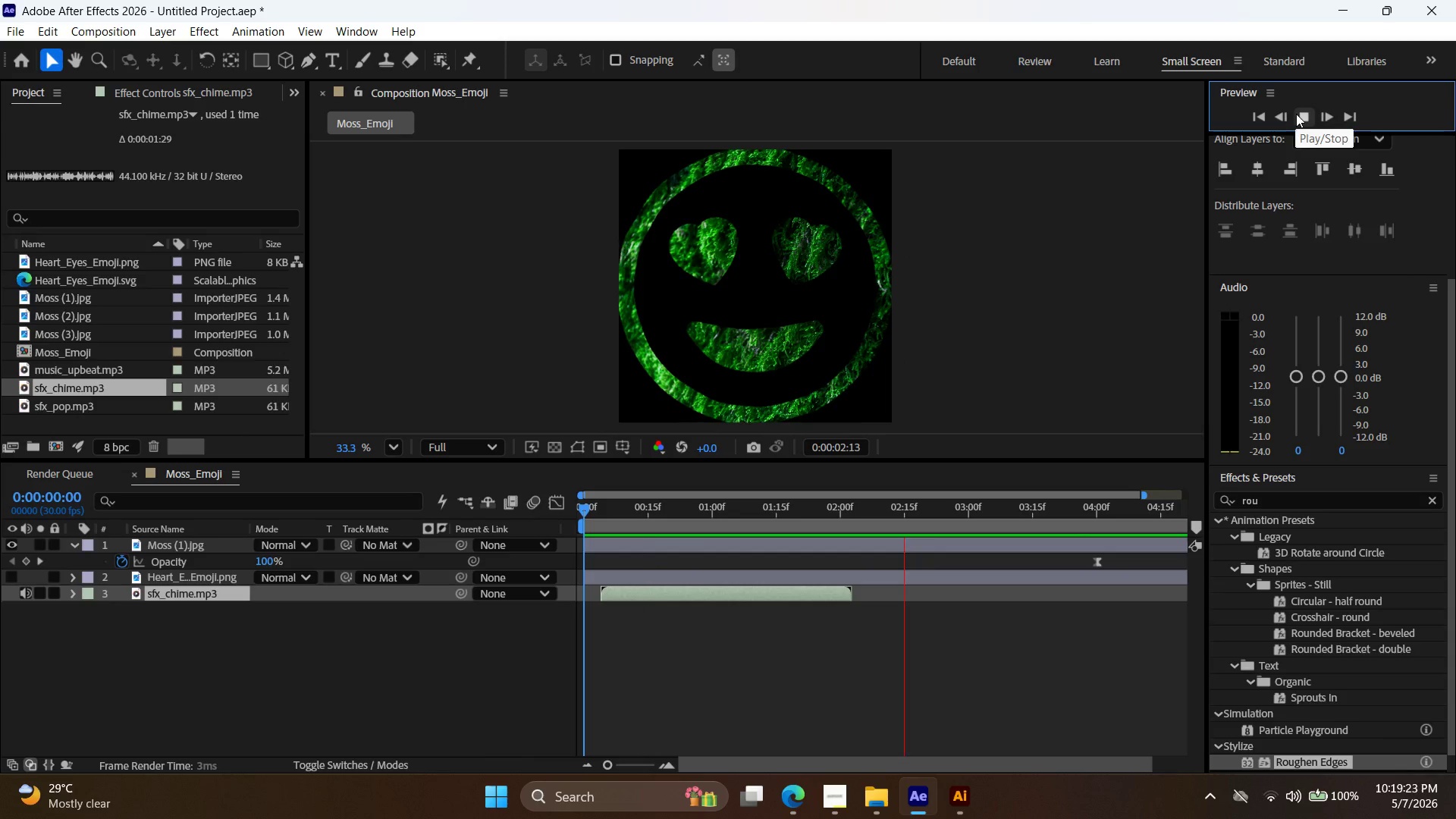 
left_click([1307, 115])
 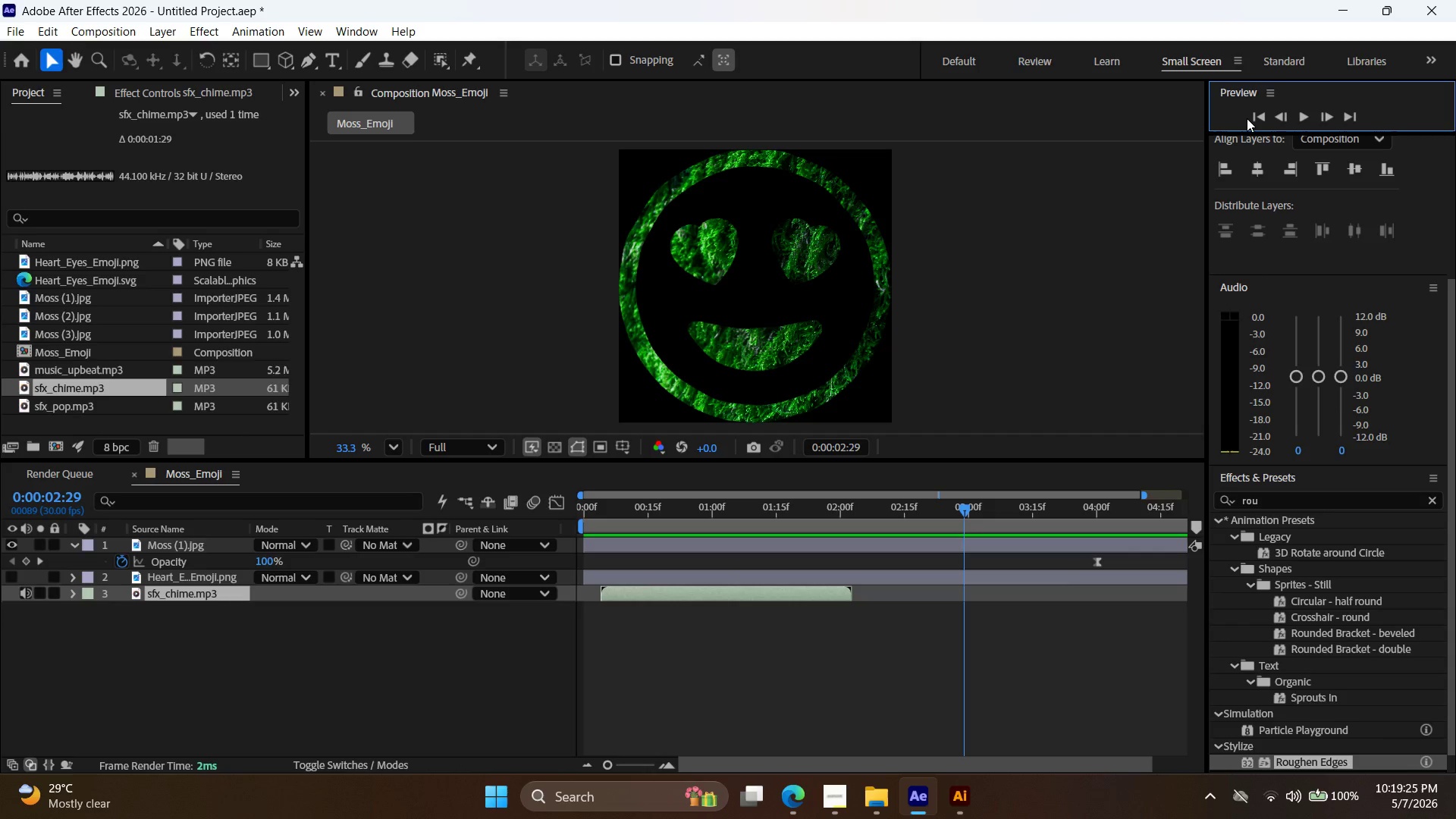 
double_click([1262, 115])
 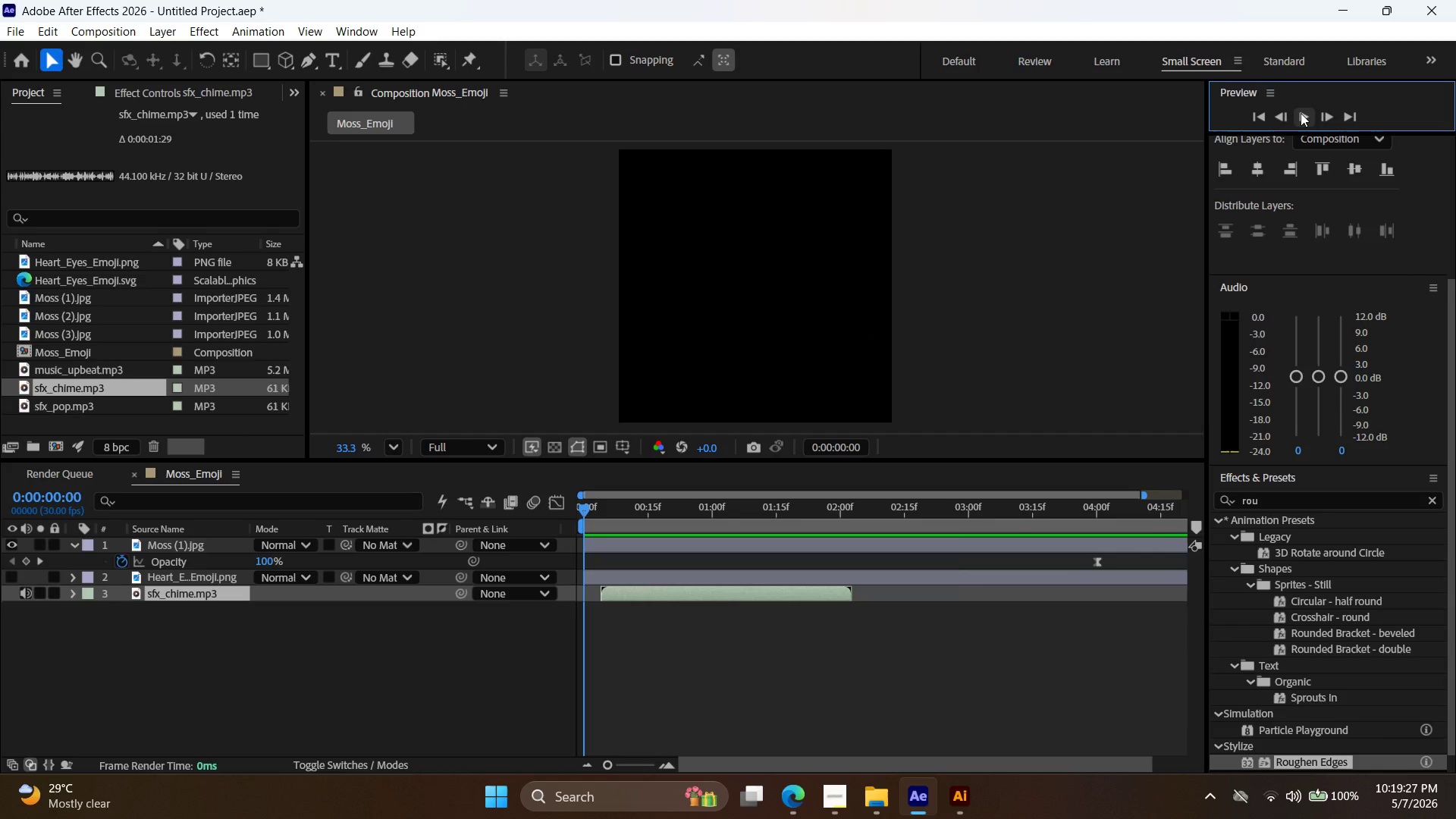 
left_click([1301, 113])
 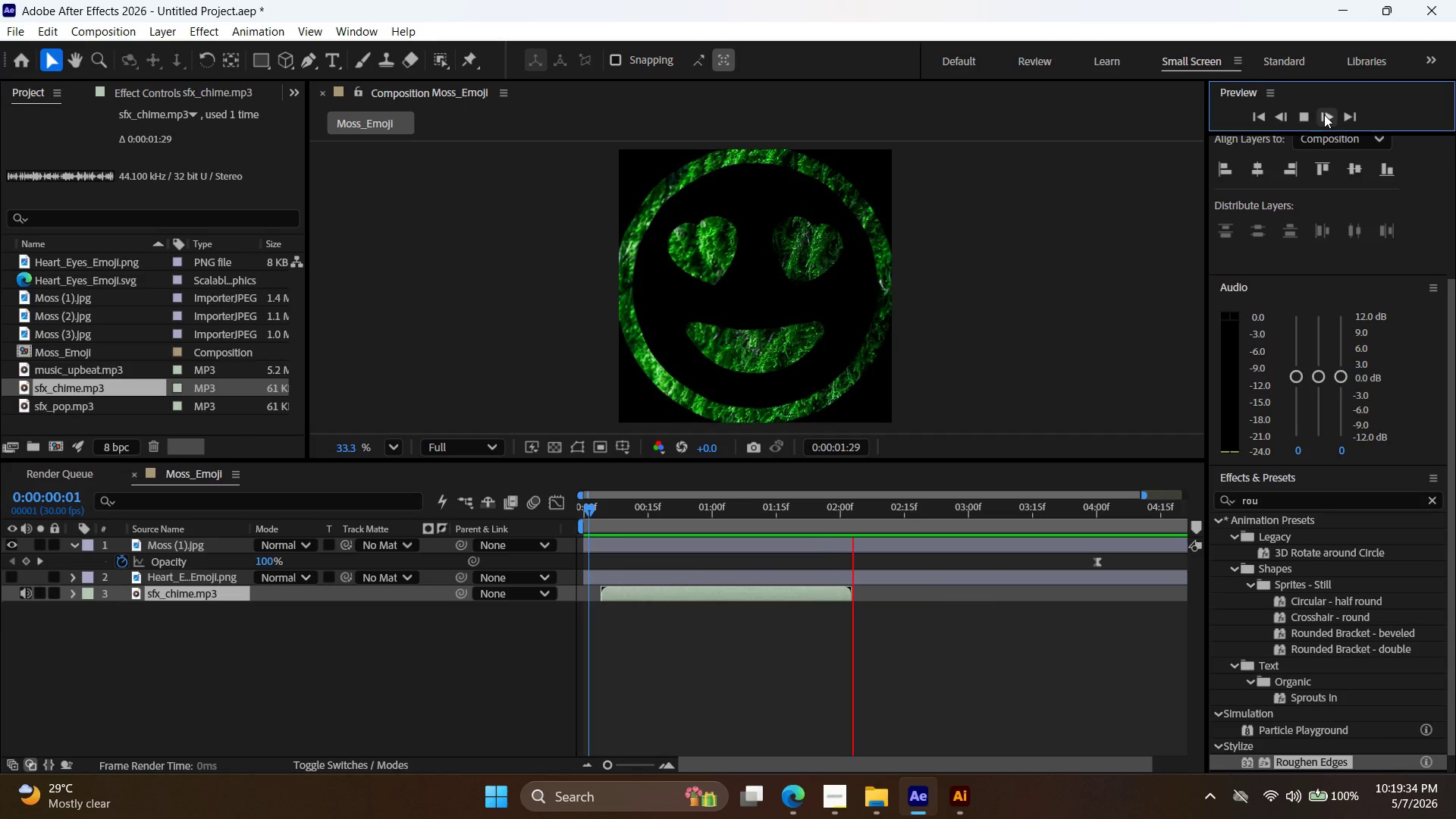 
wait(12.28)
 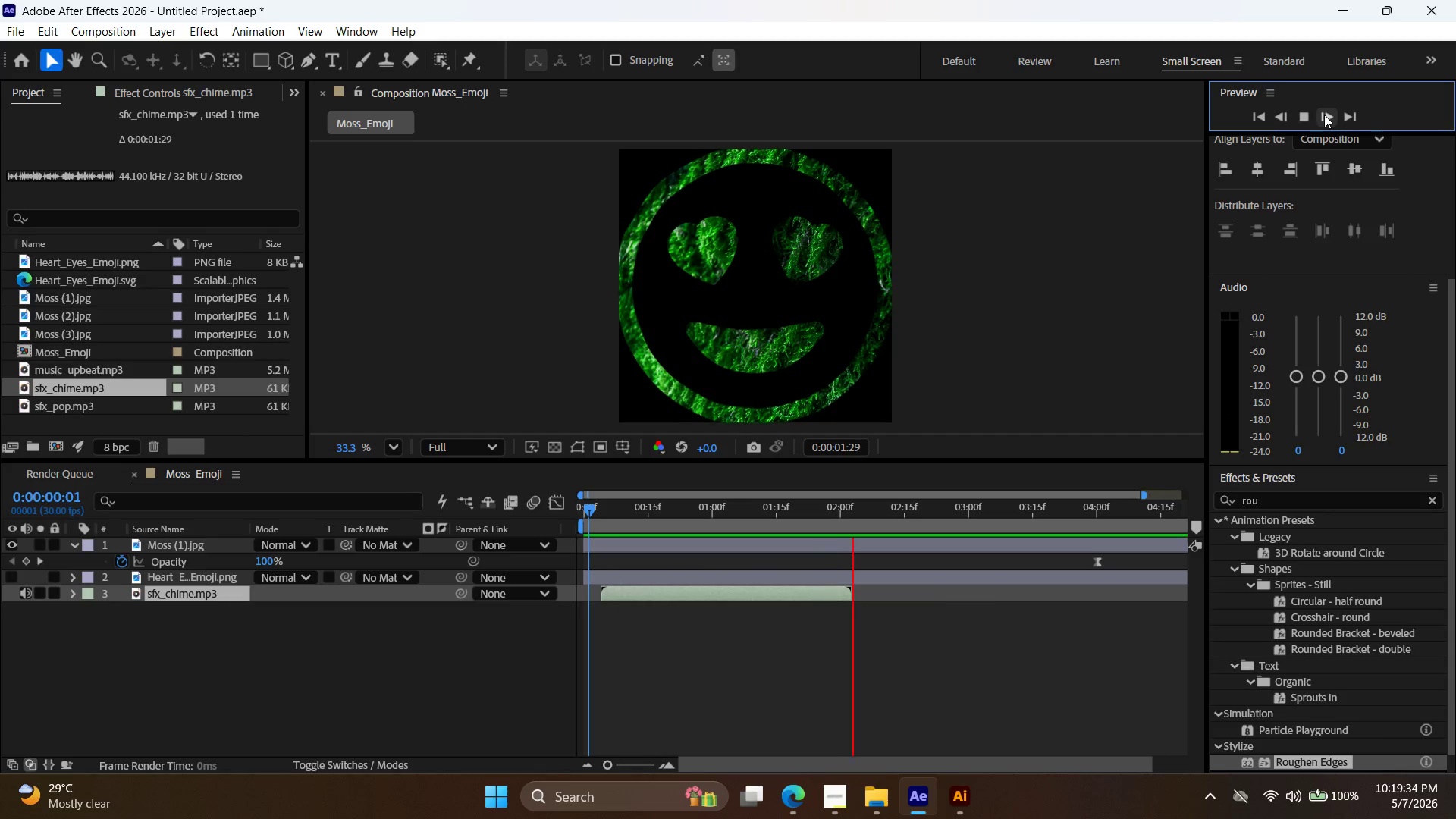 
left_click([1300, 118])
 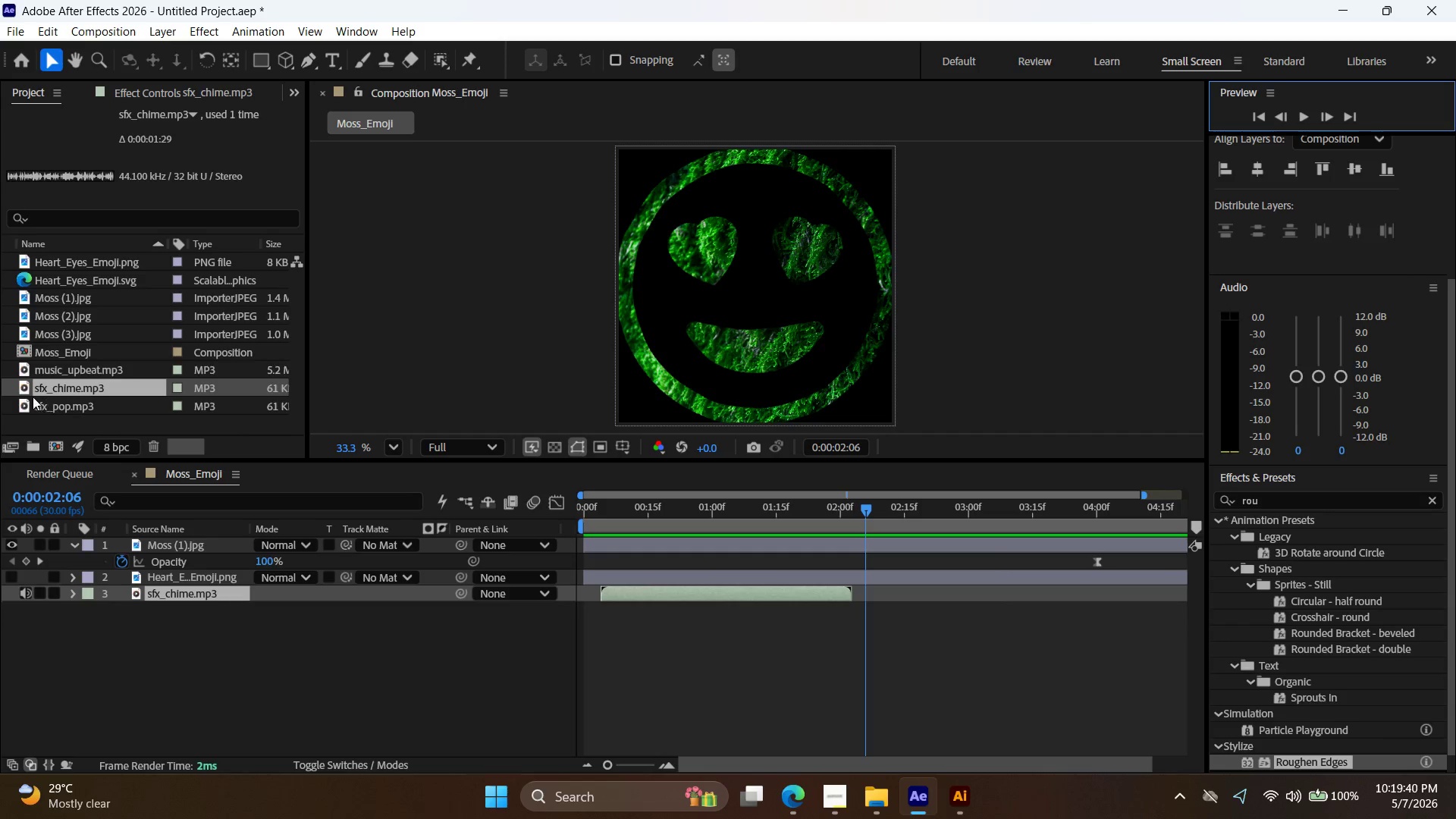 
left_click_drag(start_coordinate=[52, 410], to_coordinate=[610, 619])
 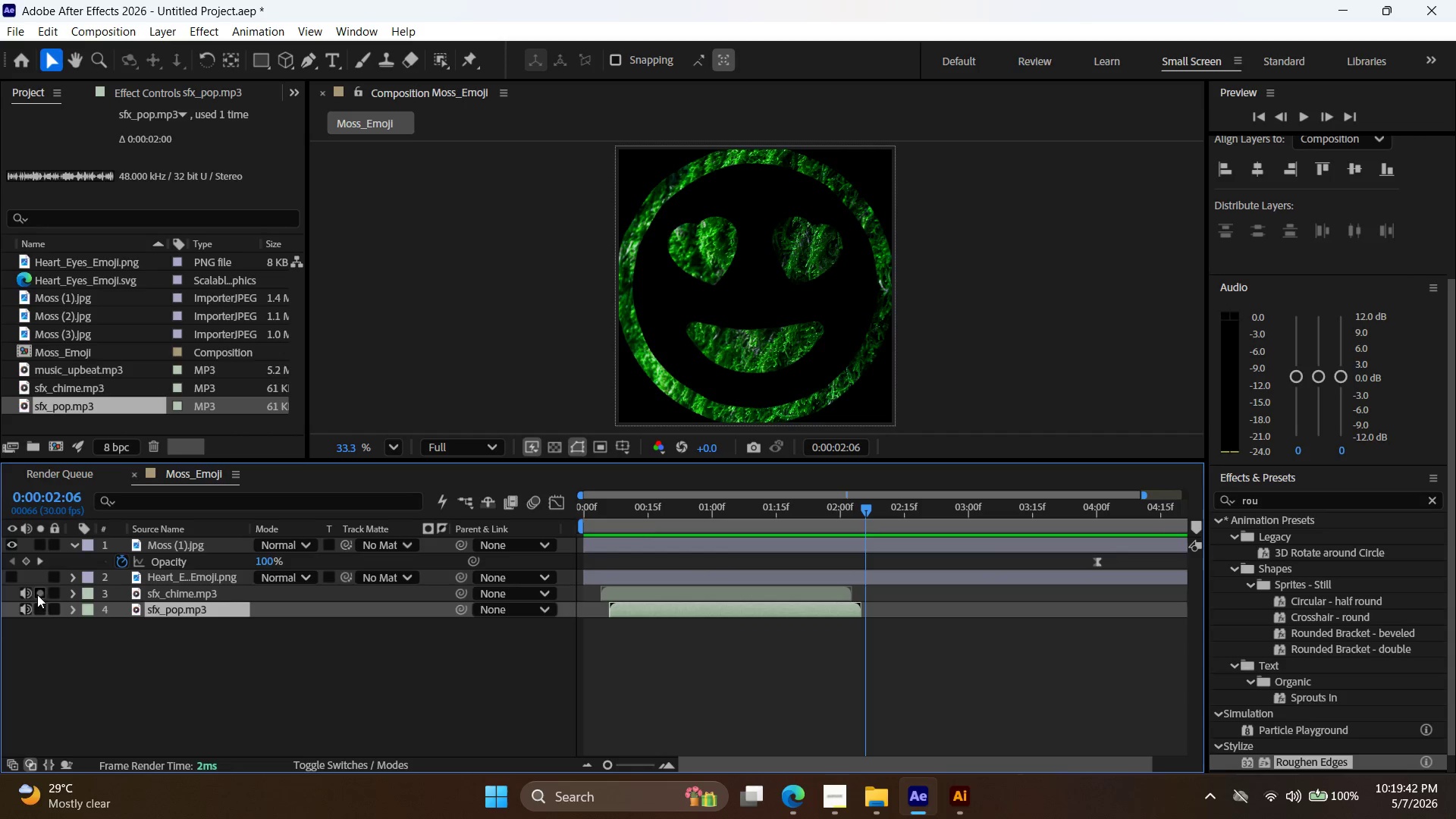 
left_click([29, 595])
 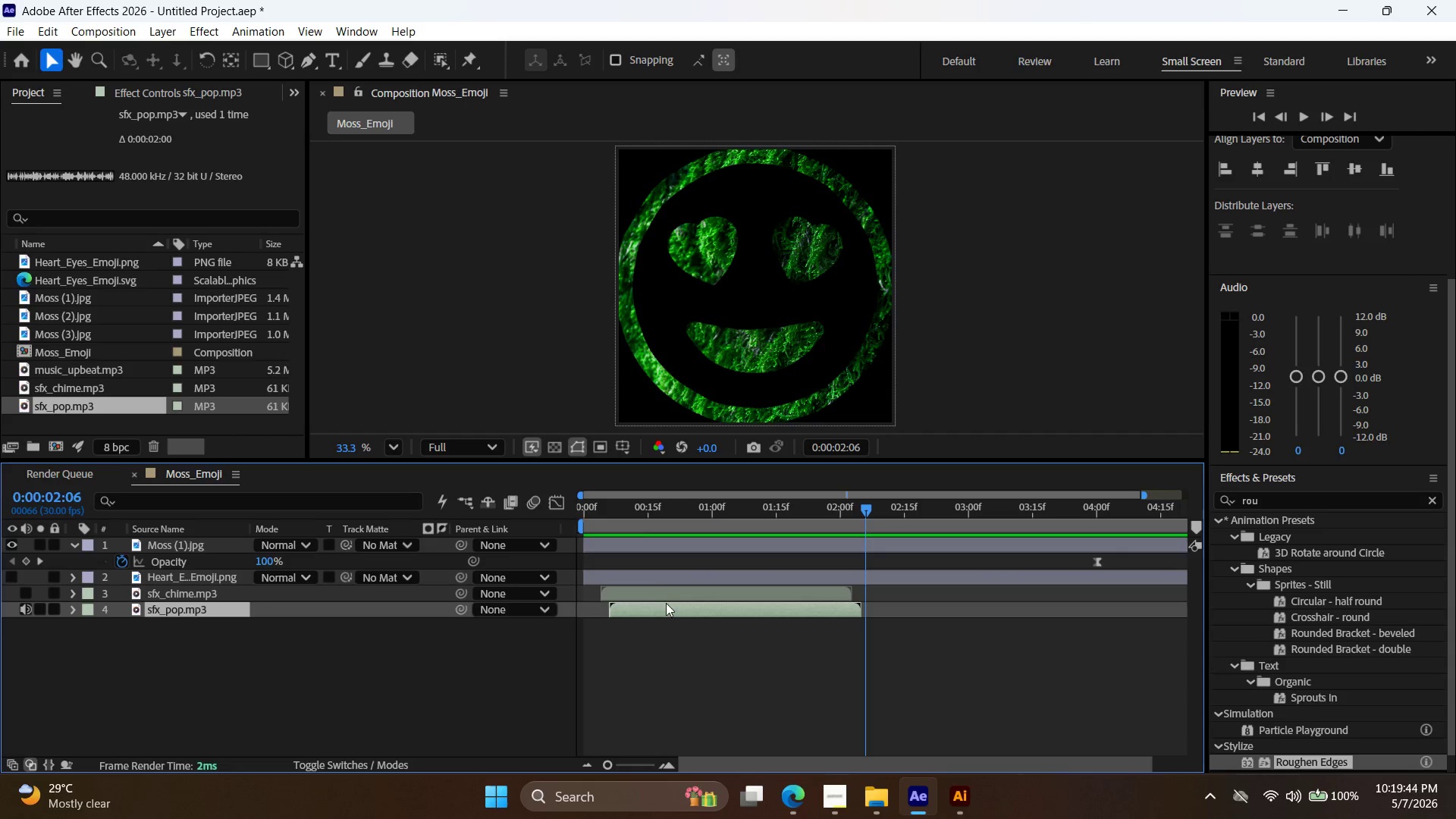 
left_click_drag(start_coordinate=[671, 610], to_coordinate=[664, 613])
 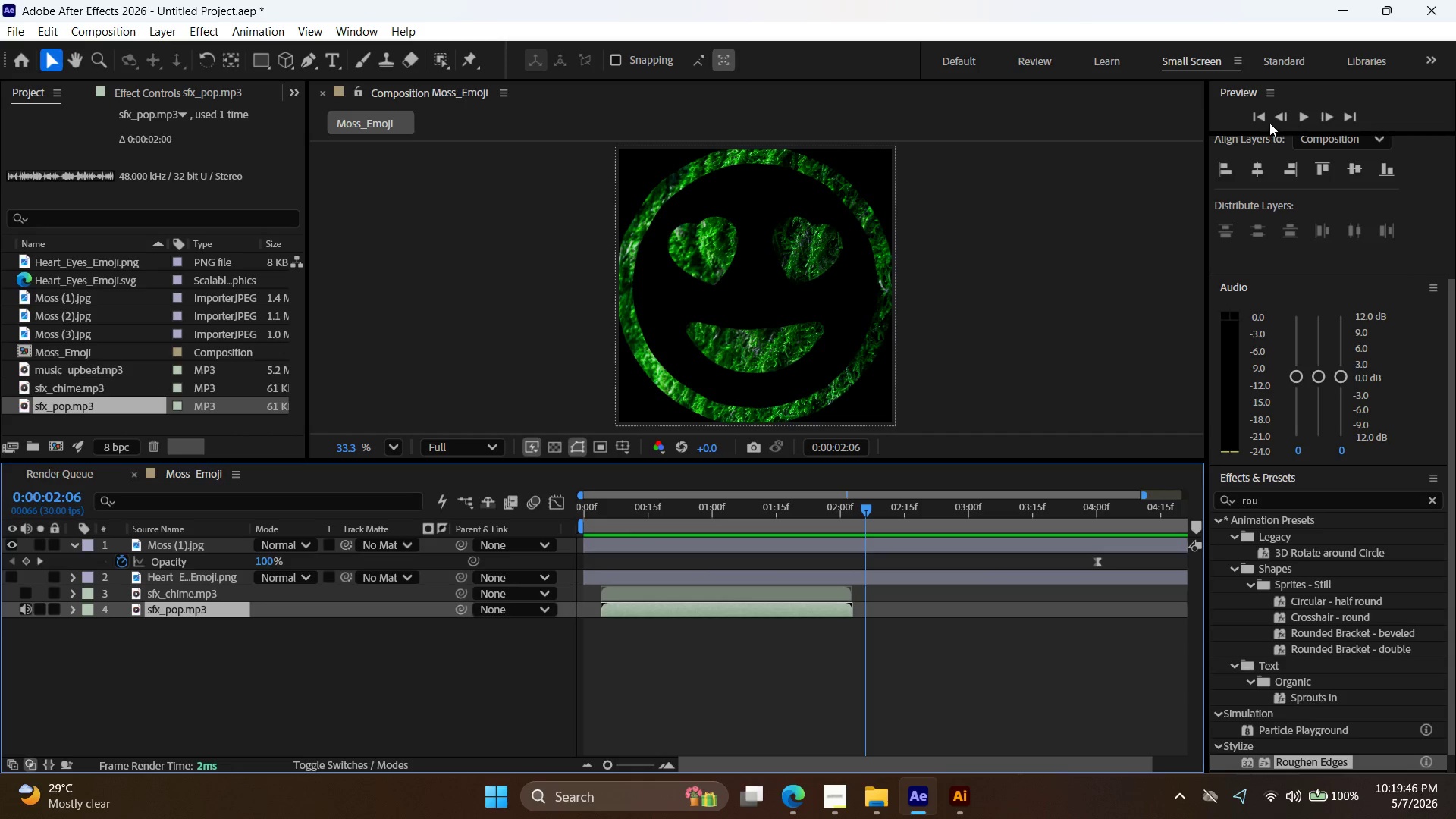 
left_click([1258, 119])
 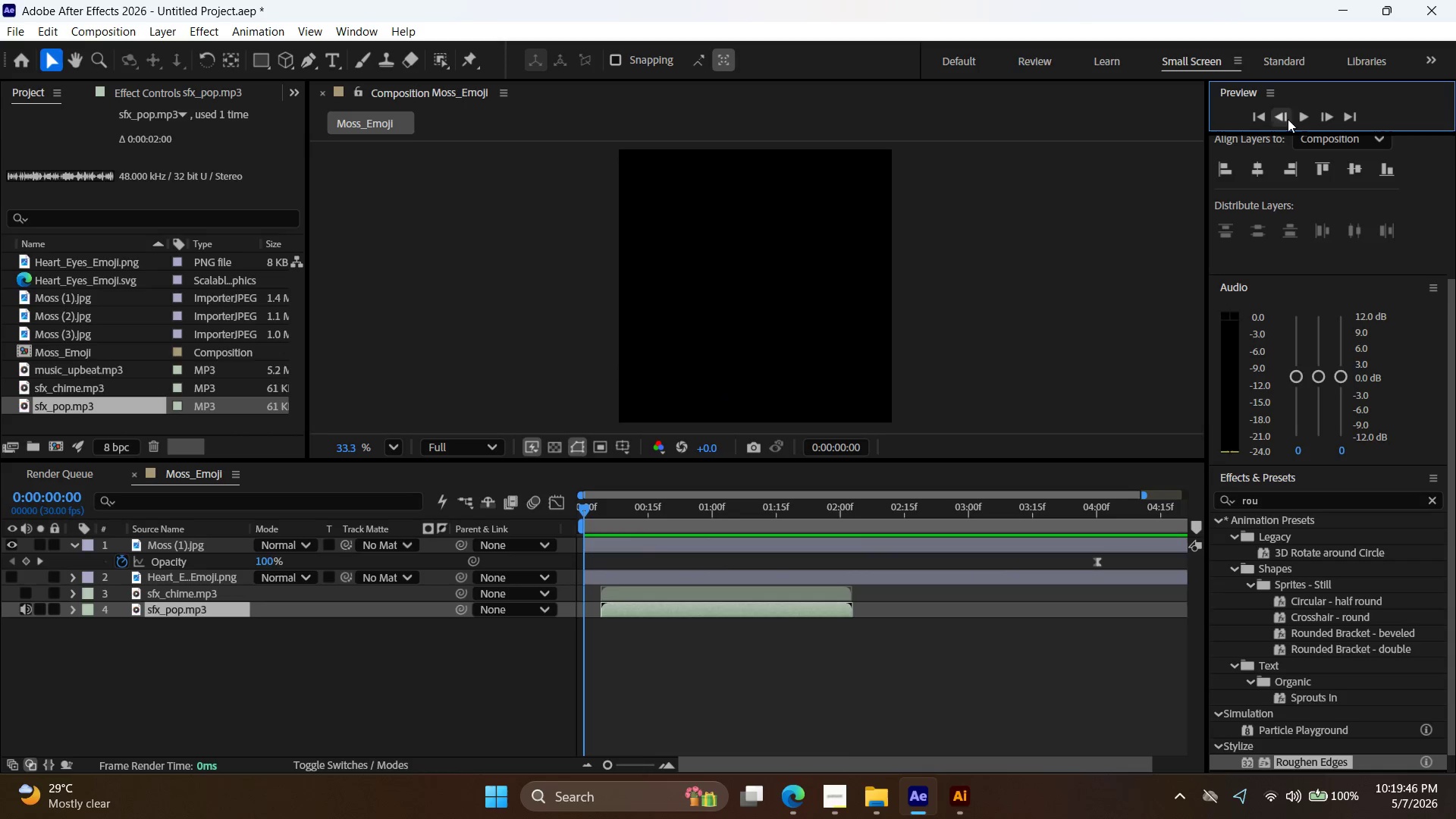 
left_click([1304, 117])
 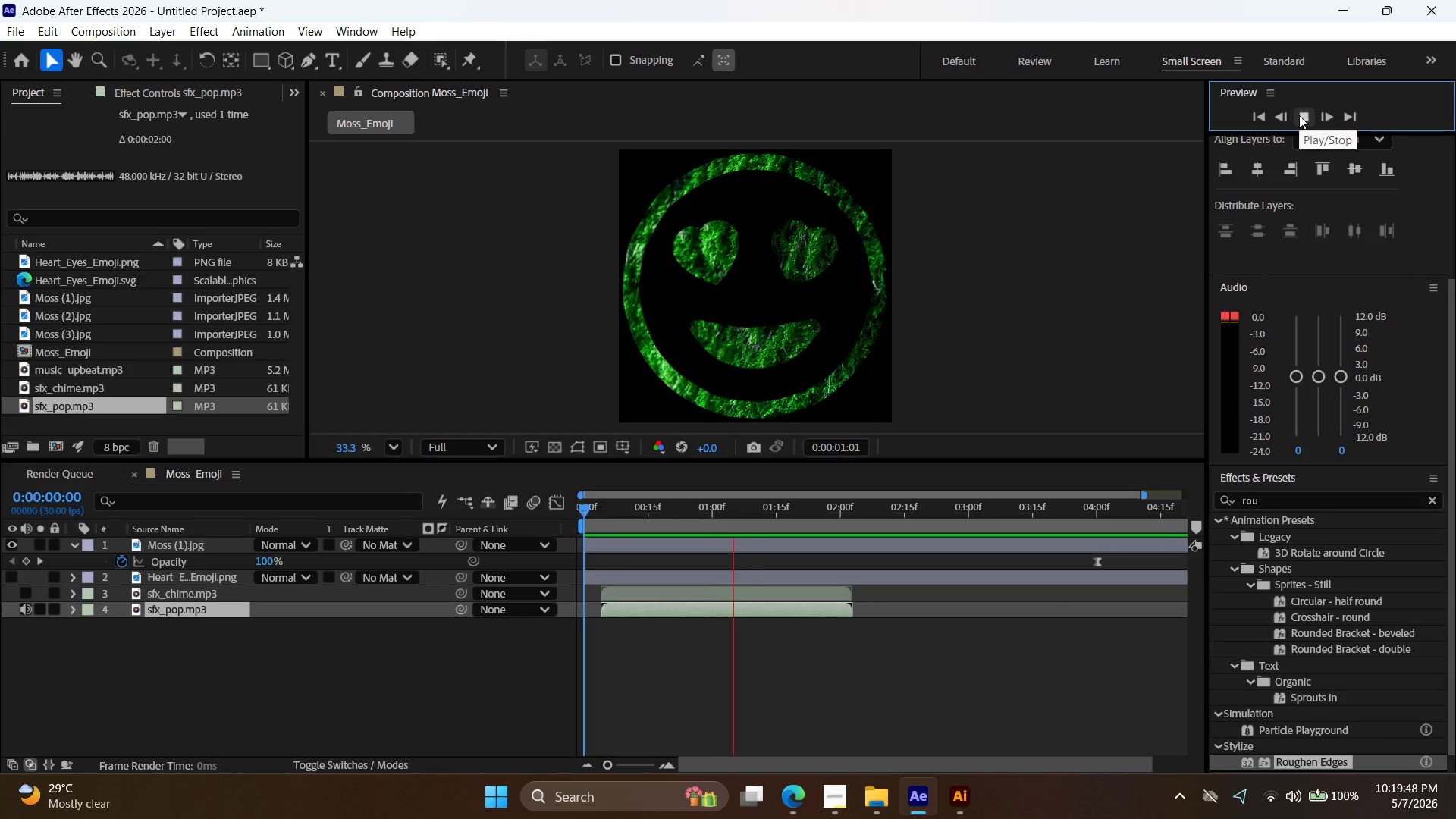 
left_click([1299, 115])
 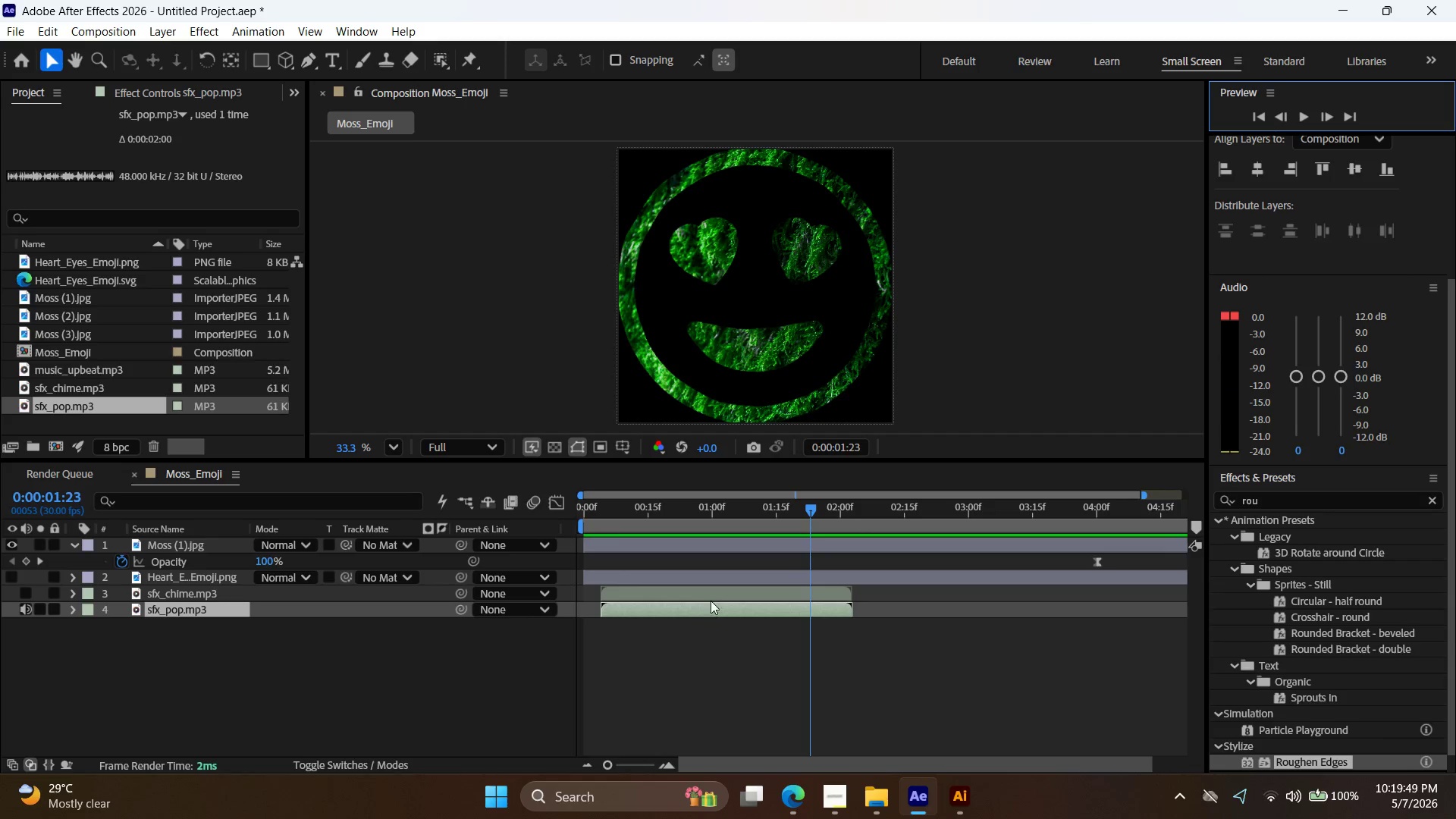 
left_click([714, 589])
 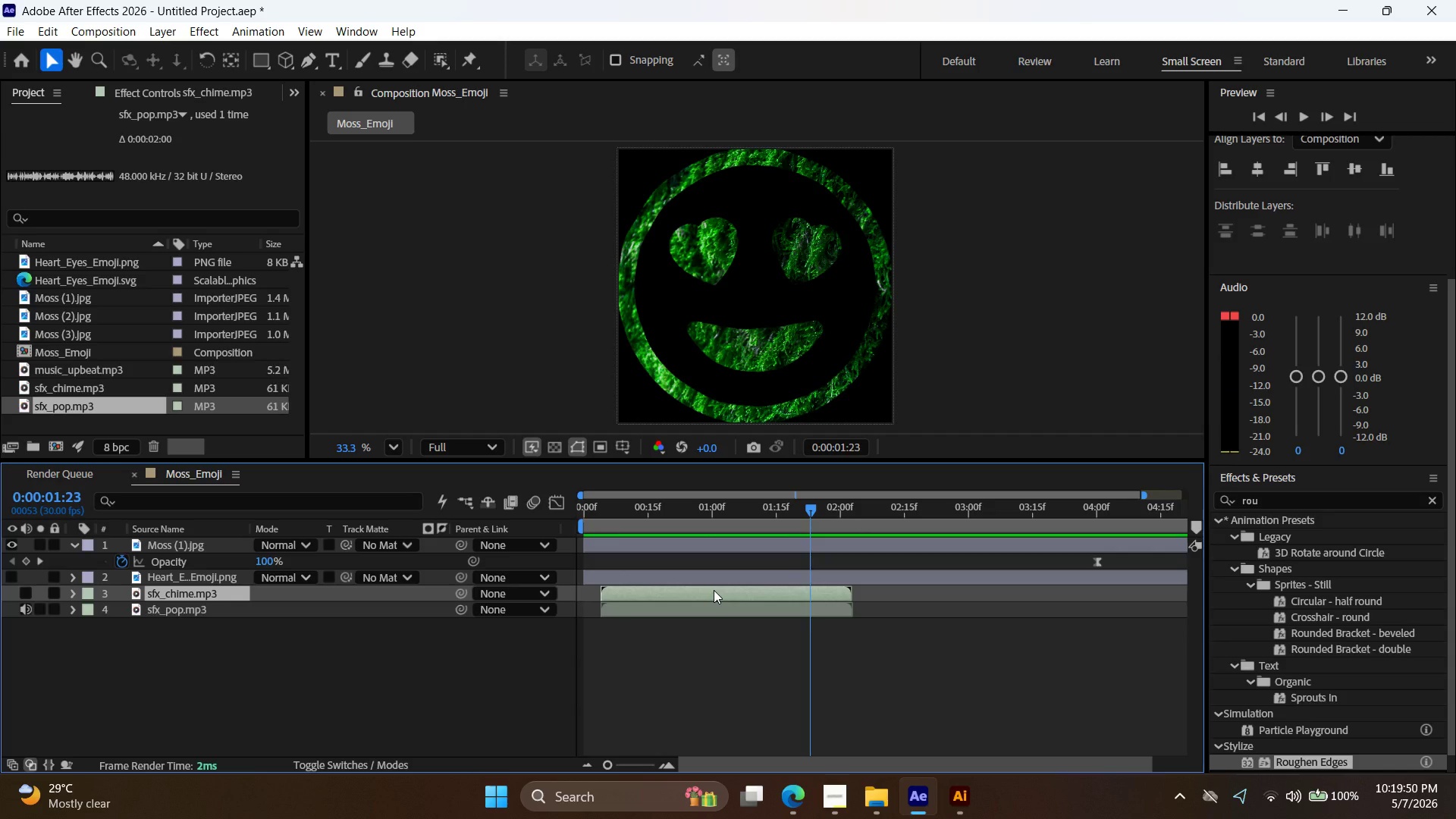 
key(Delete)
 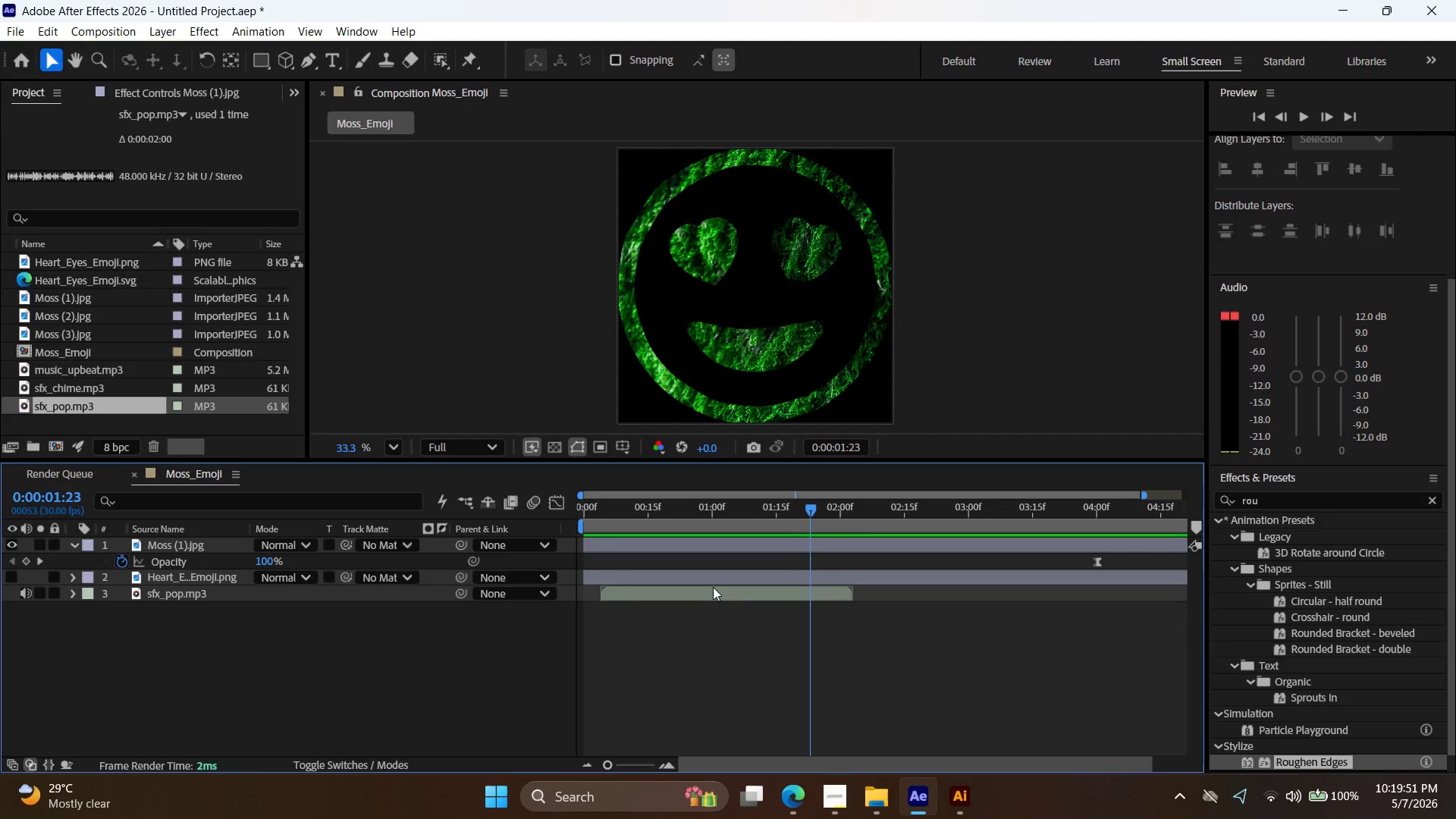 
left_click([713, 587])
 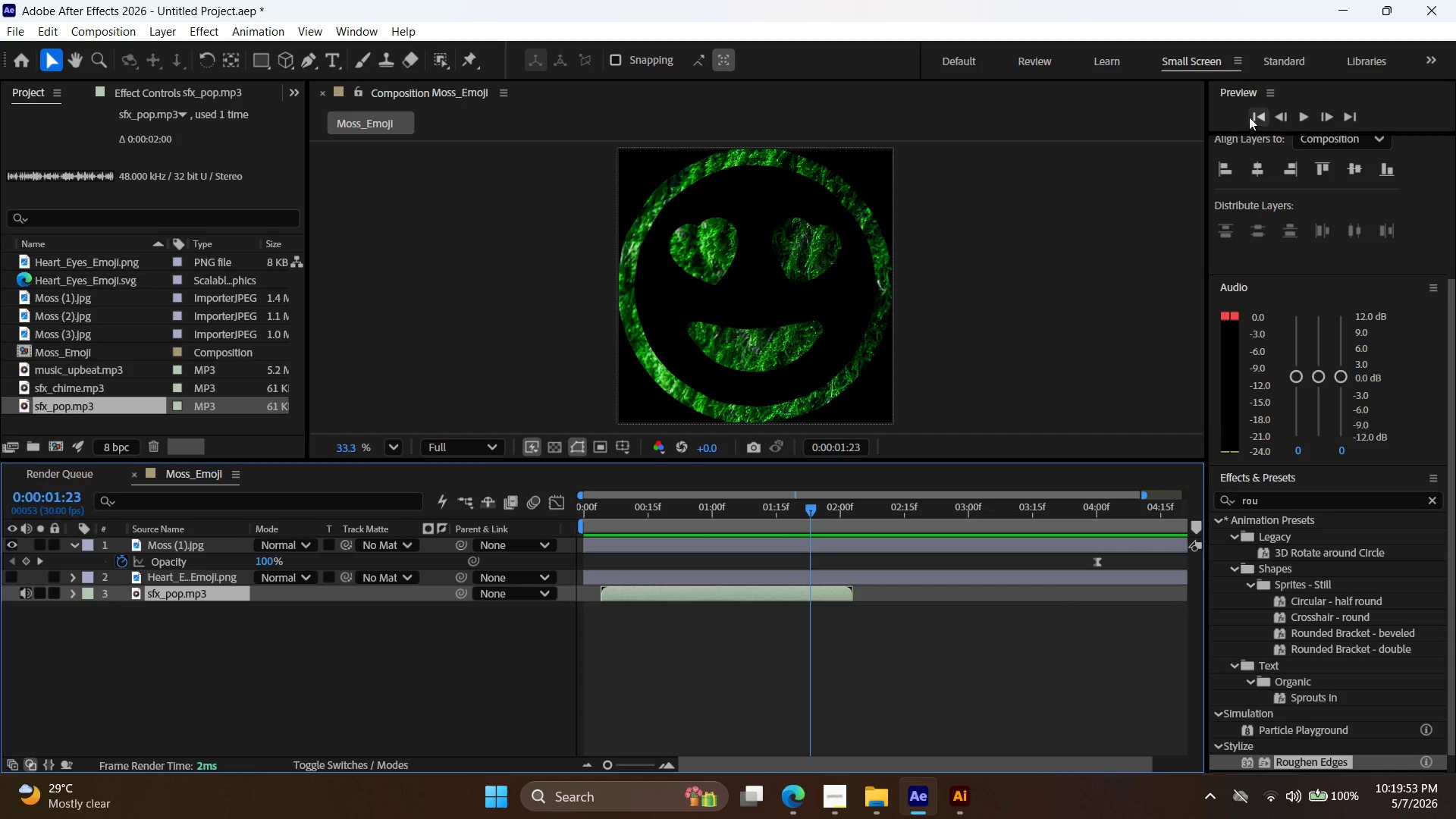 
double_click([1301, 118])
 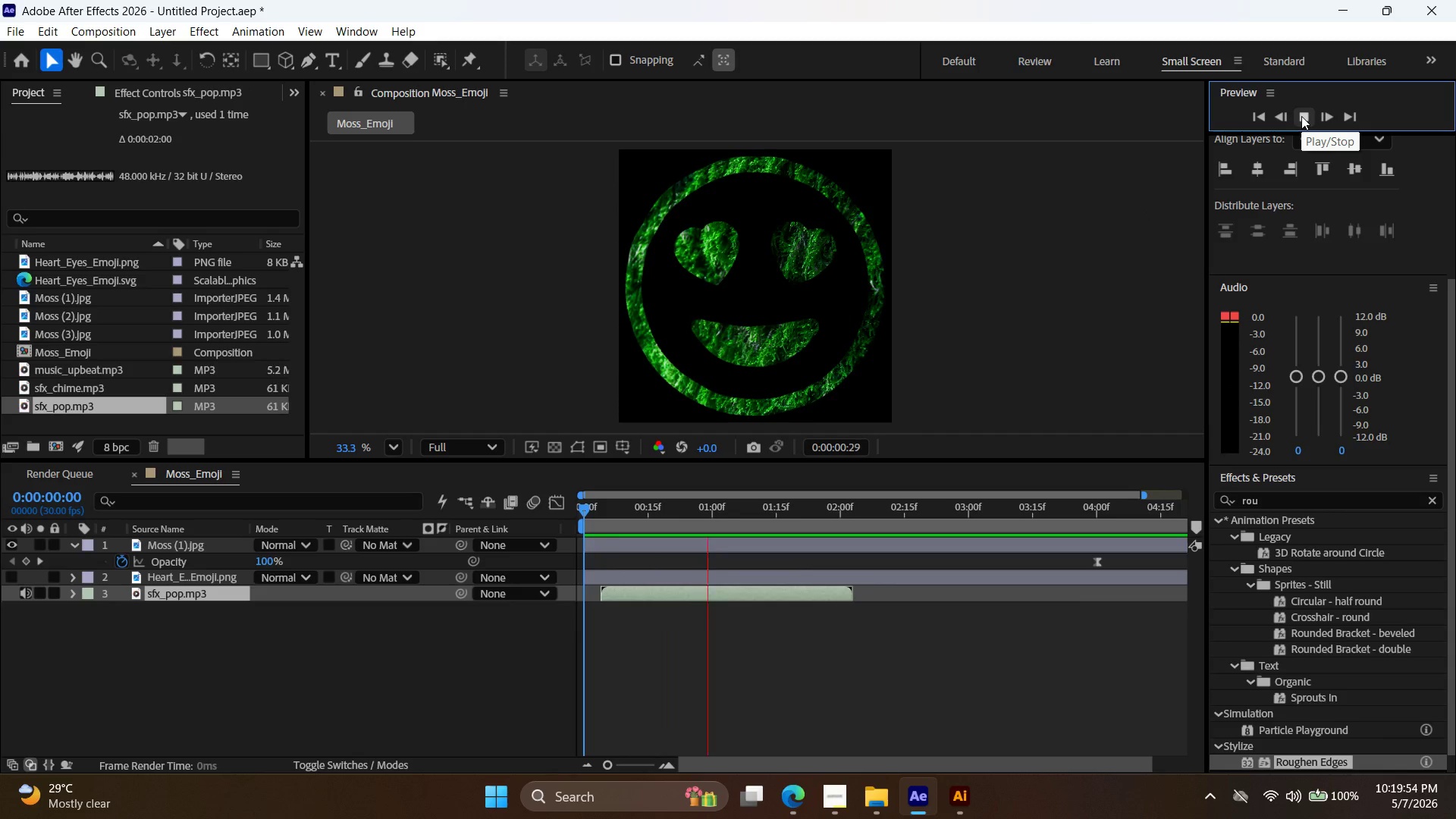 
left_click([1301, 116])
 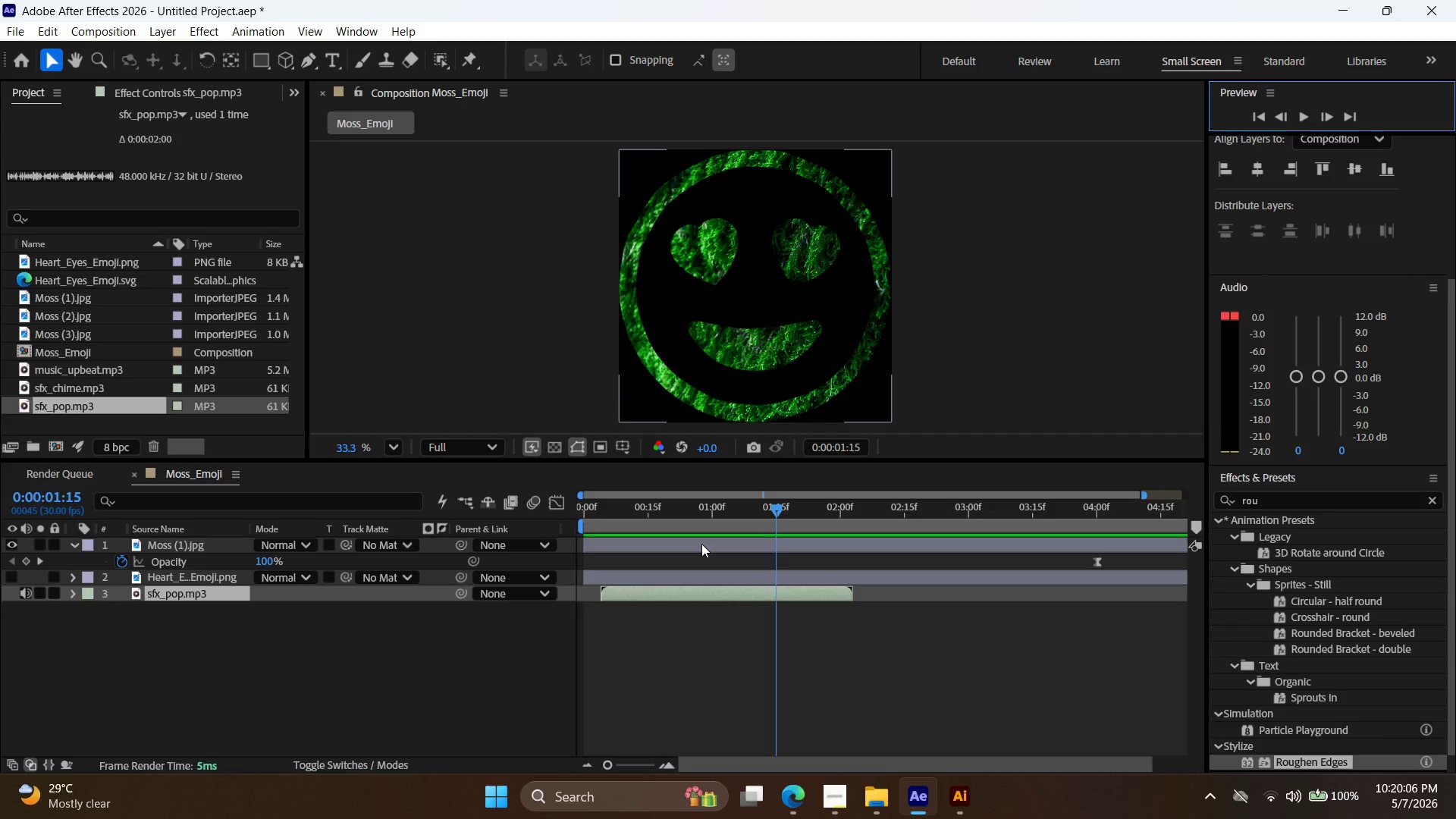 
wait(15.89)
 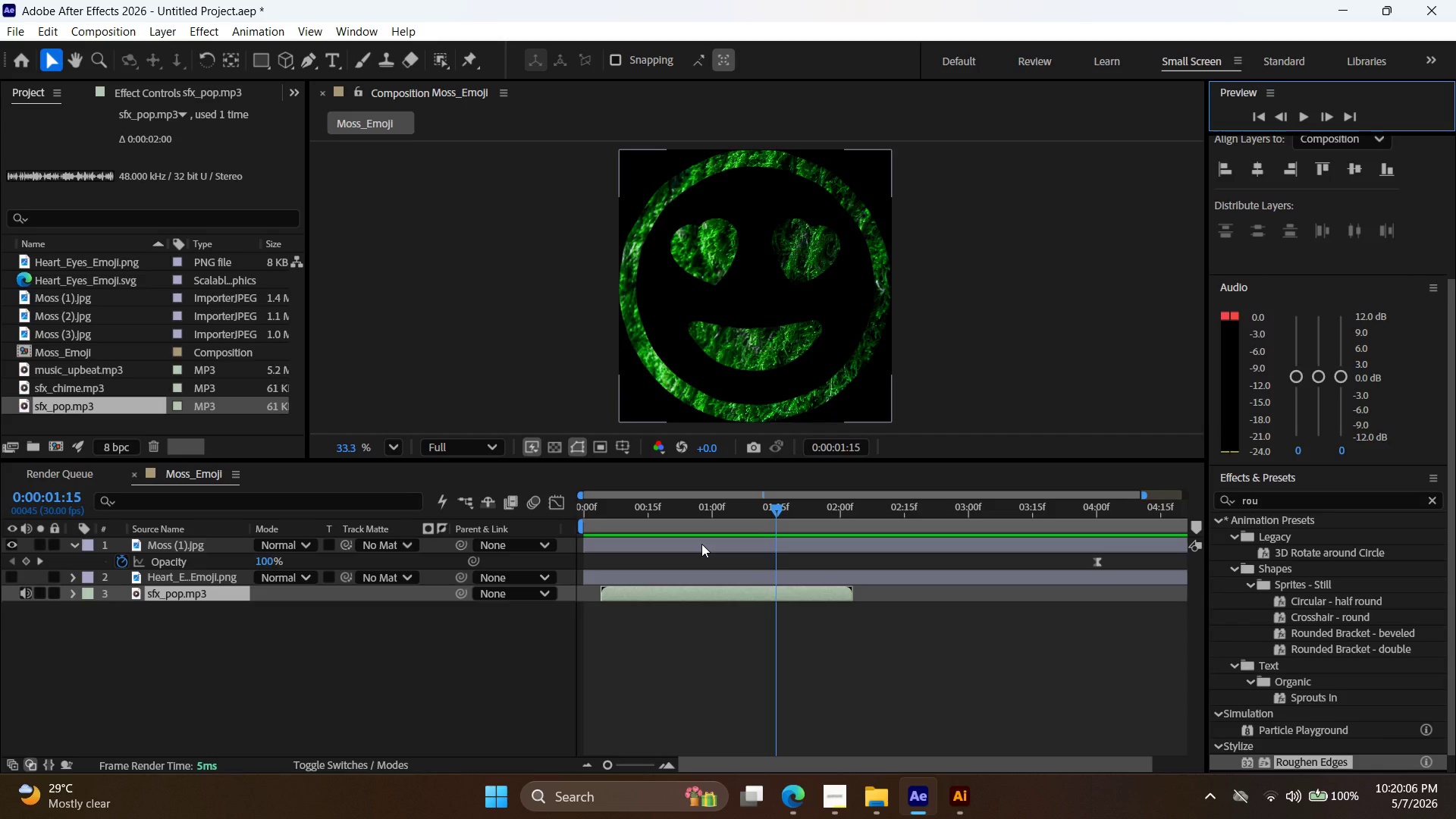 
left_click_drag(start_coordinate=[727, 596], to_coordinate=[720, 599])
 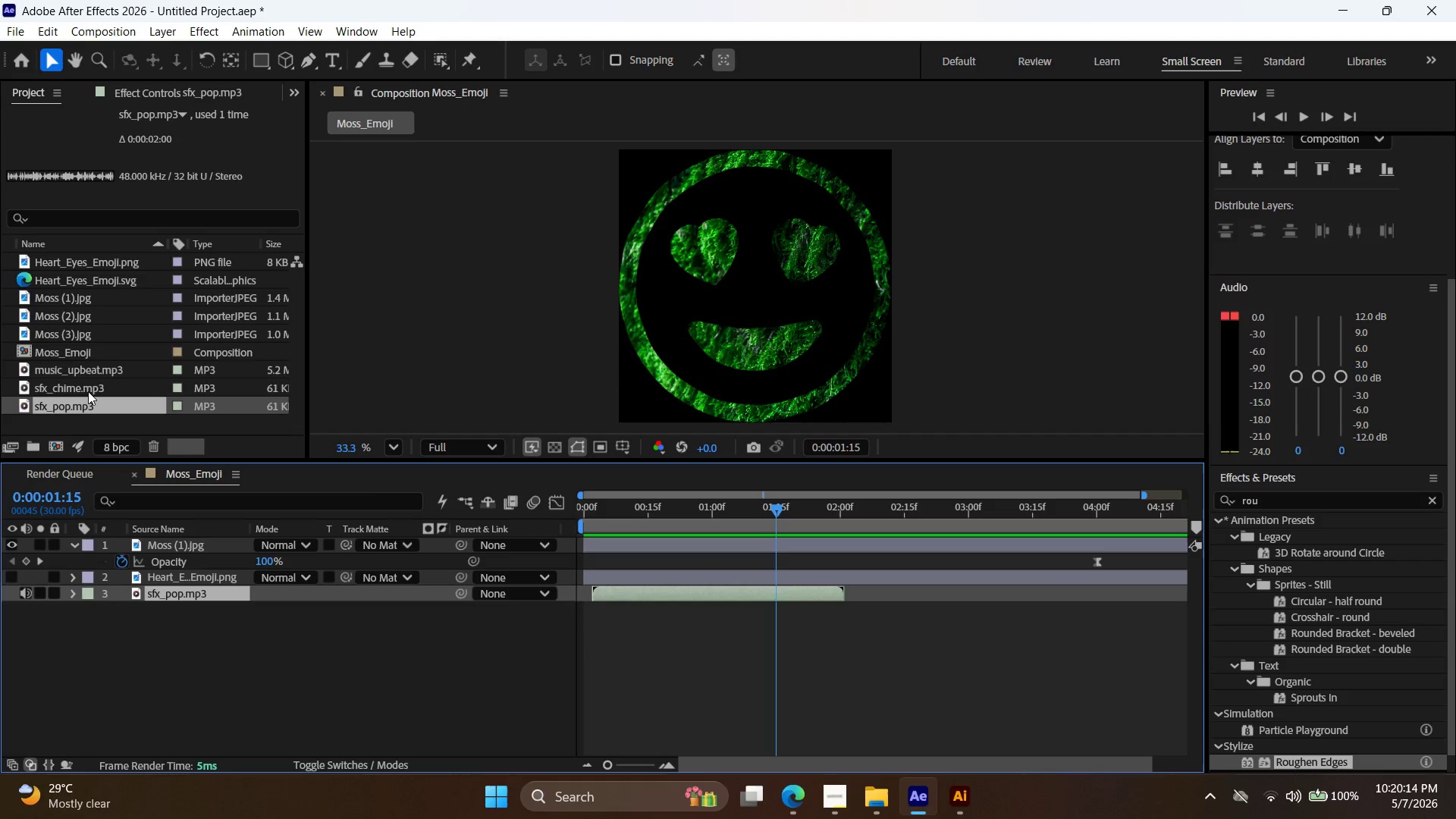 
key(Control+Z)
 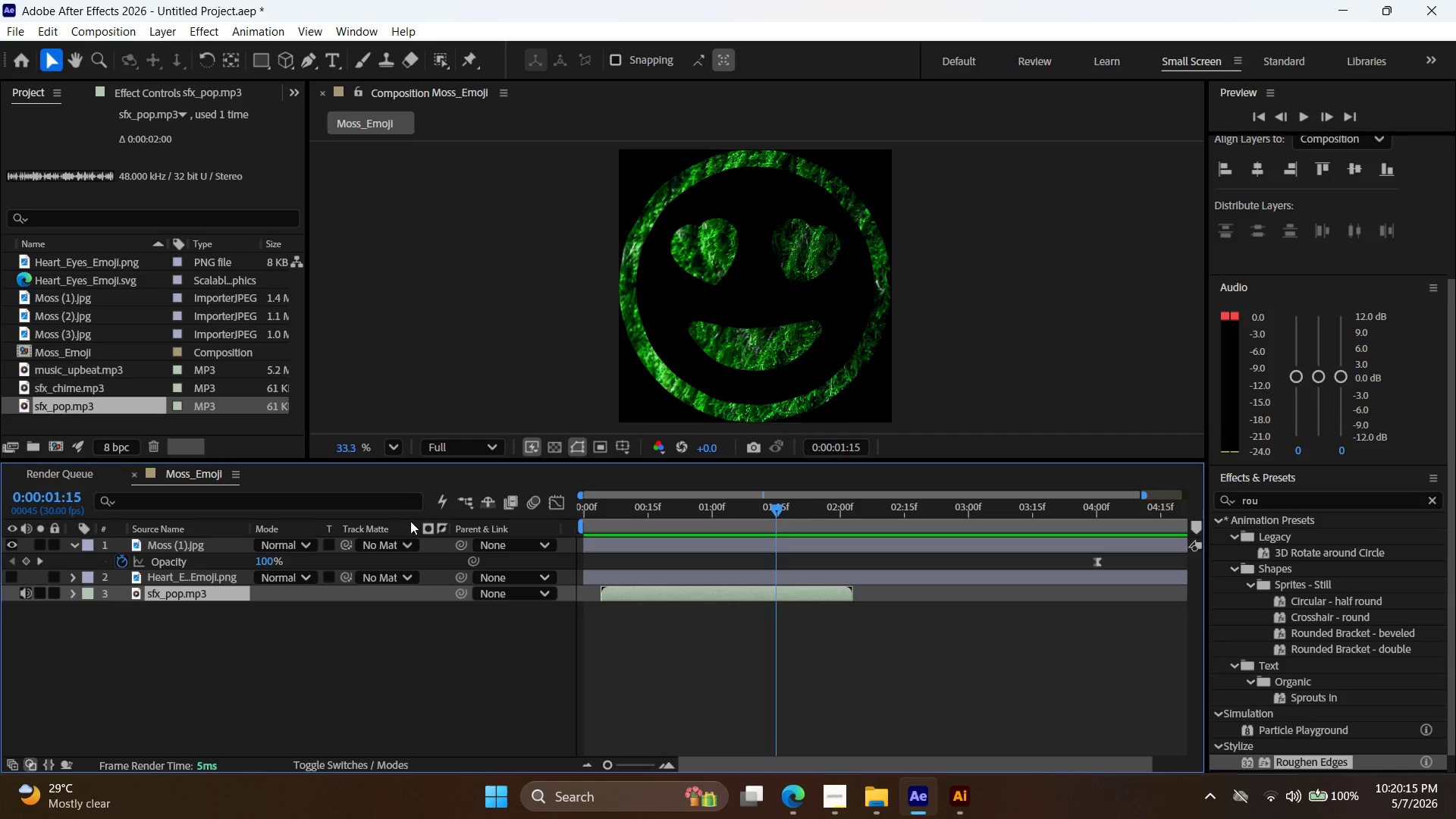 
key(Control+Z)
 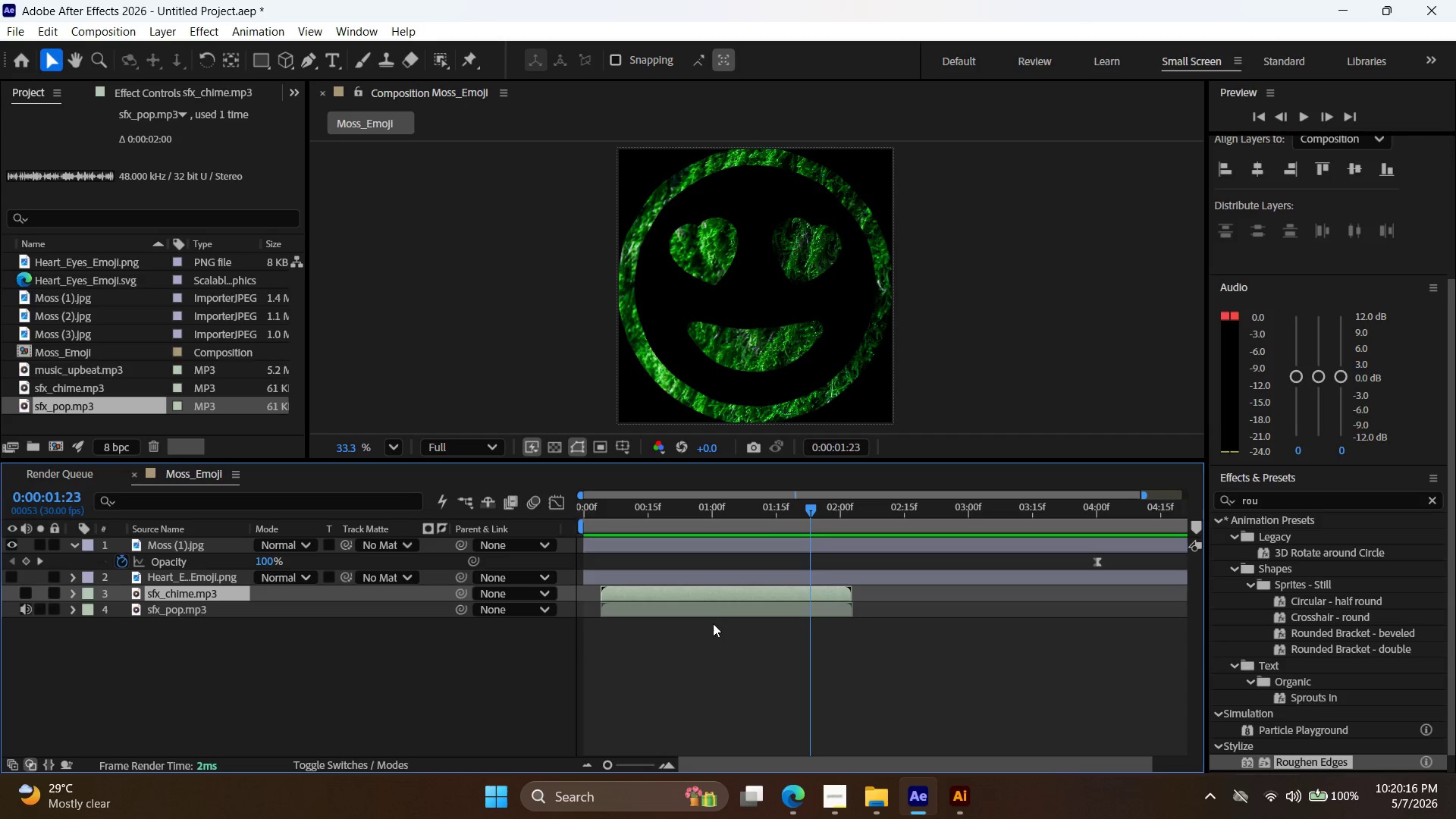 
left_click([713, 613])
 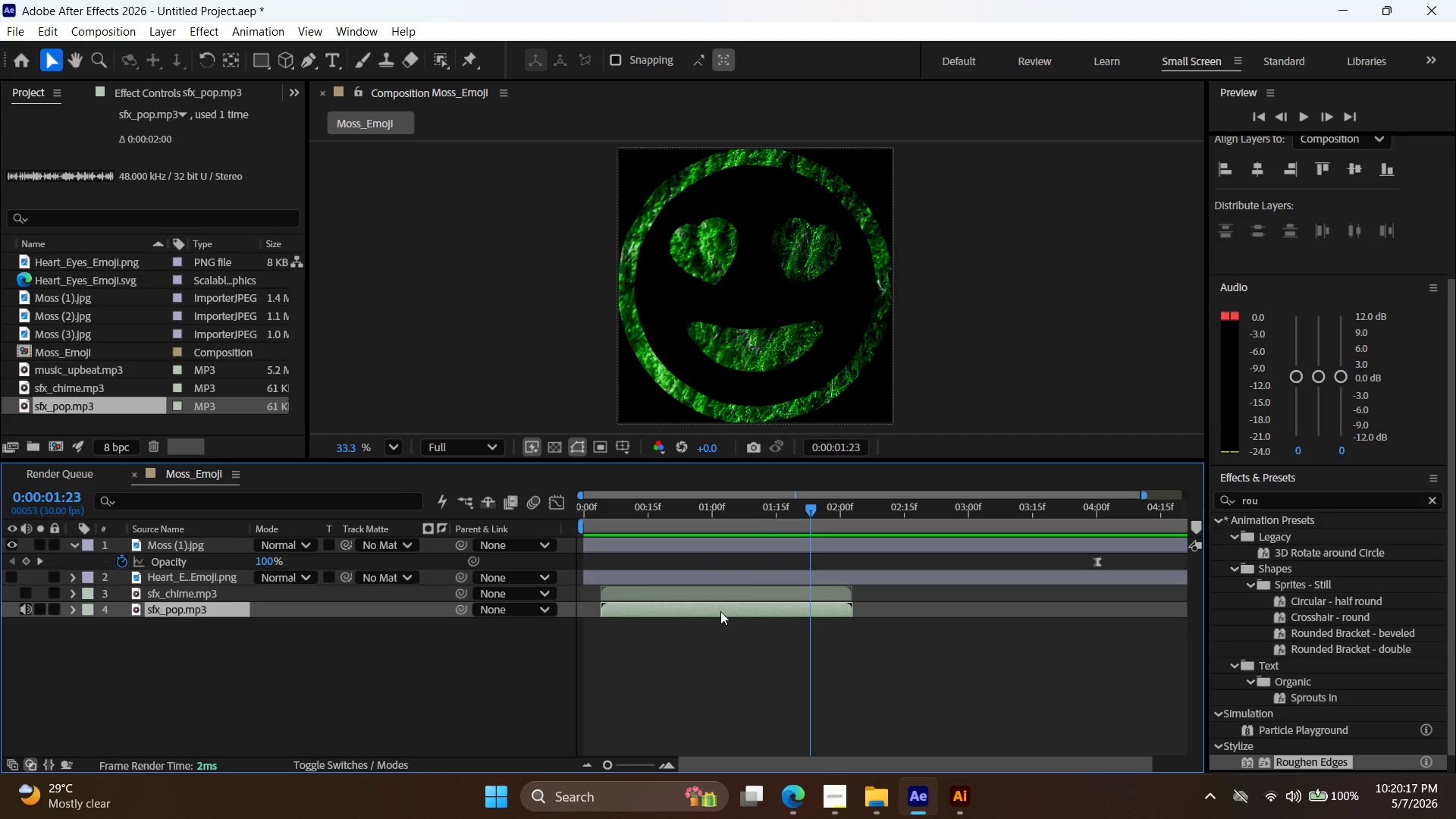 
left_click_drag(start_coordinate=[720, 611], to_coordinate=[711, 612])
 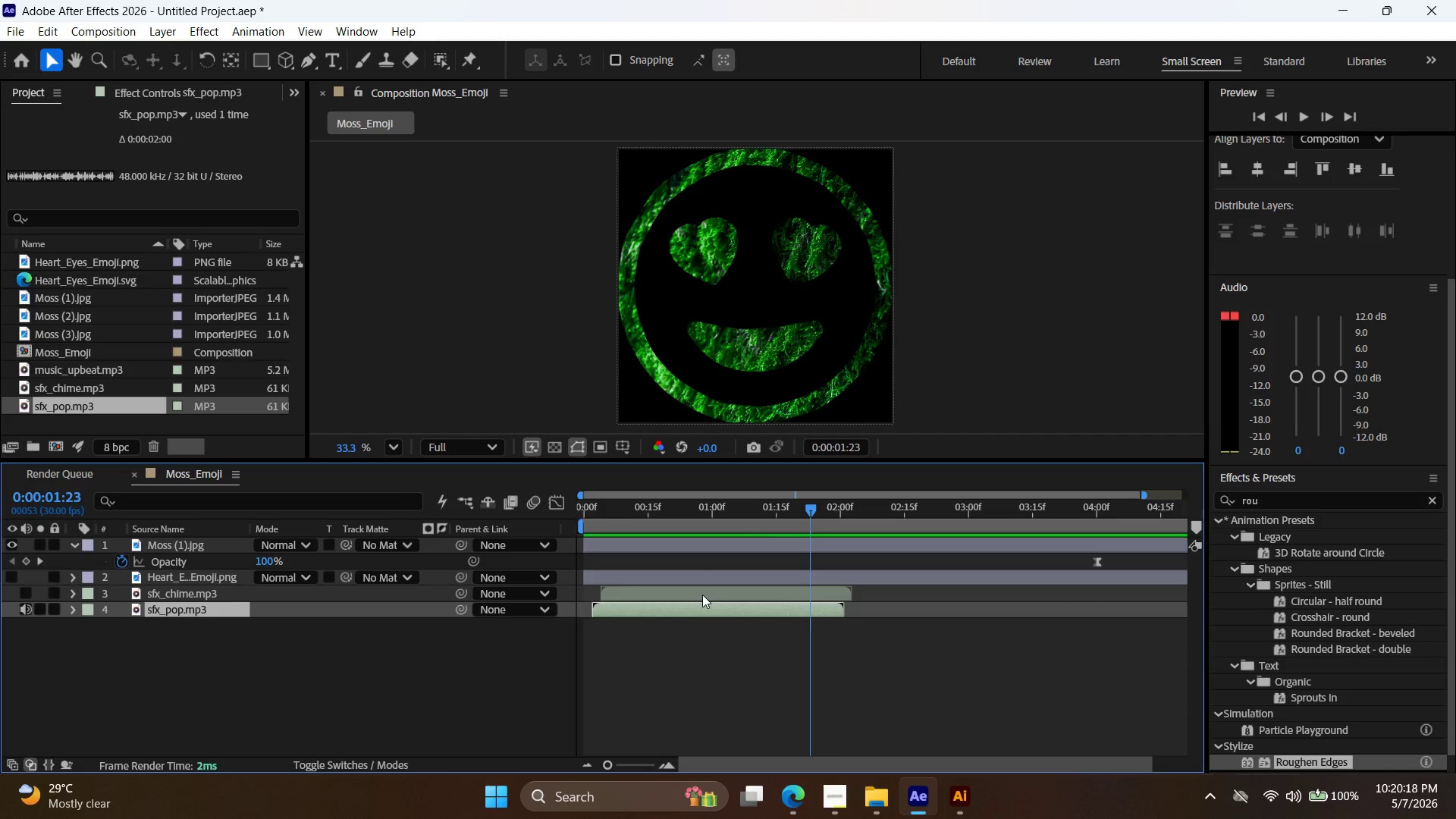 
left_click_drag(start_coordinate=[702, 594], to_coordinate=[715, 595])
 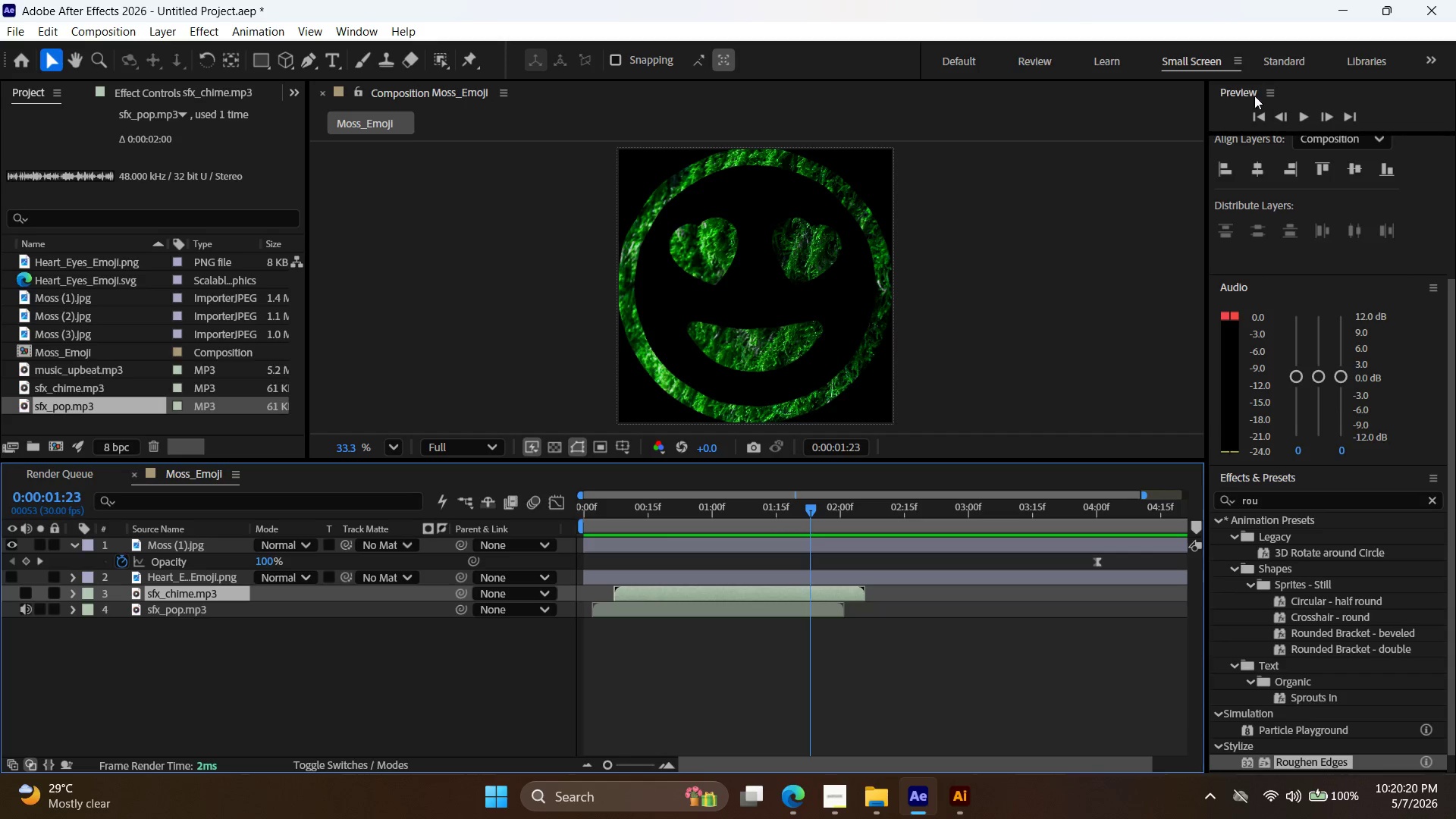 
left_click([1257, 114])
 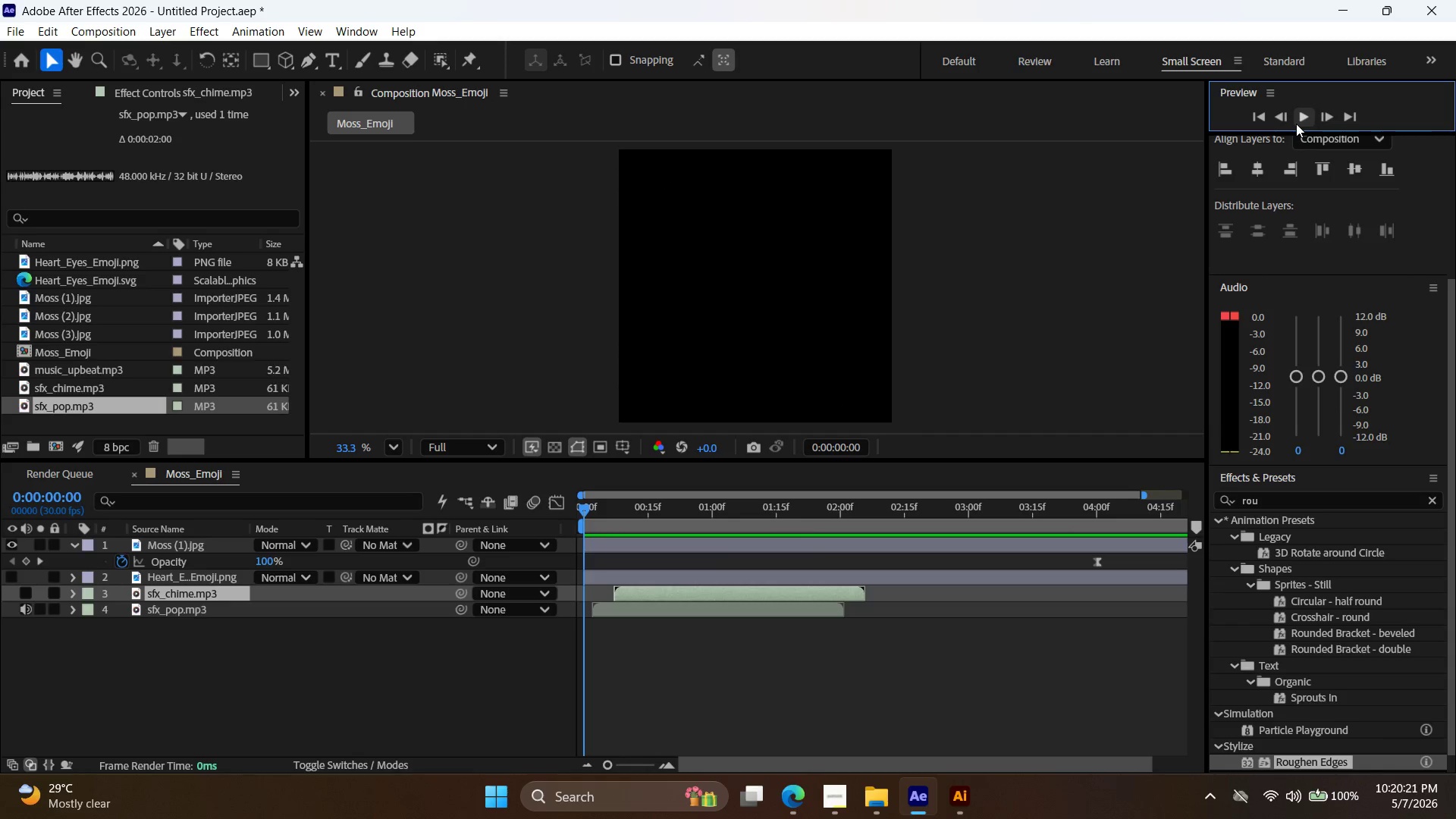 
left_click([1297, 124])
 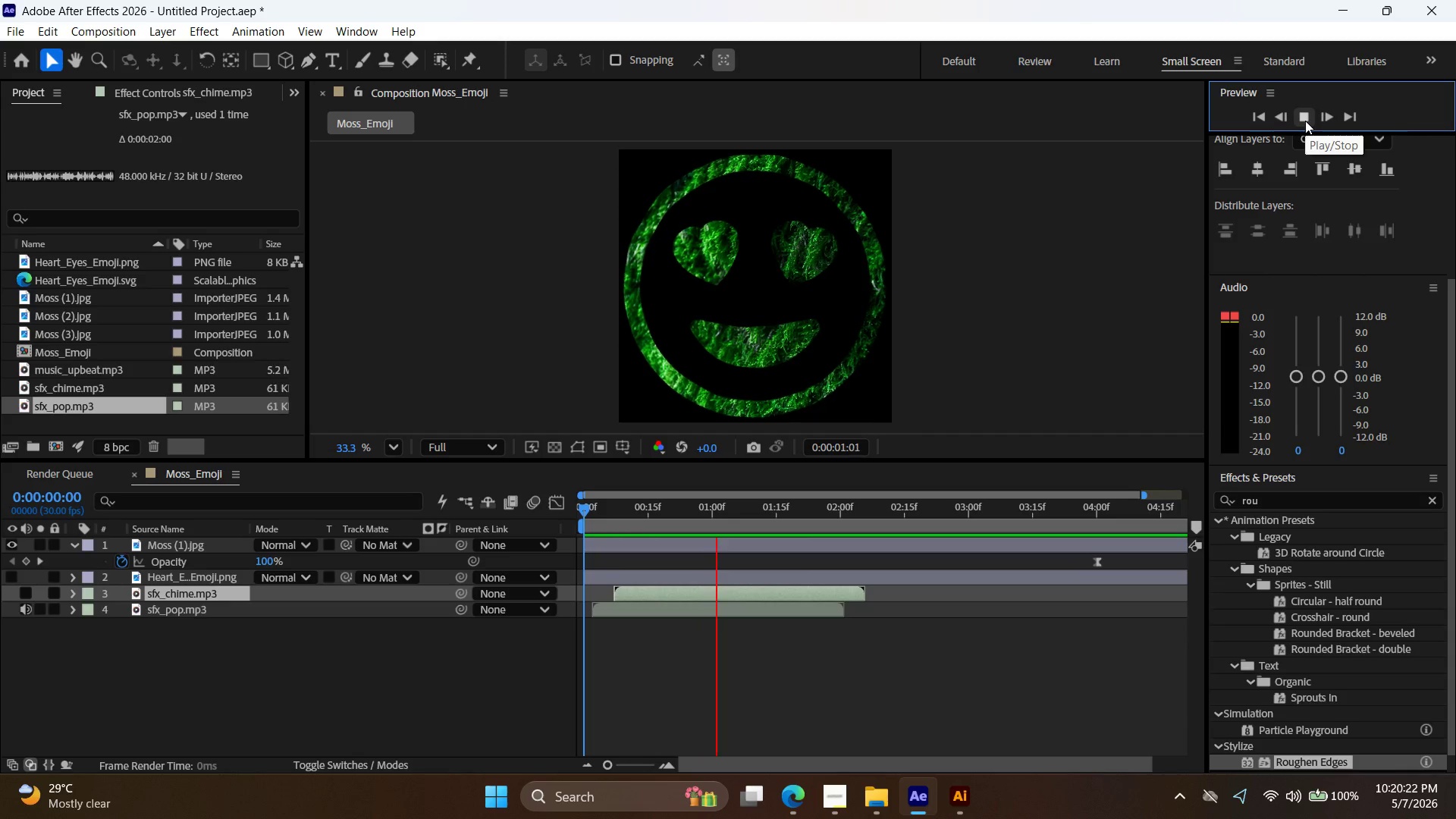 
left_click([1306, 118])
 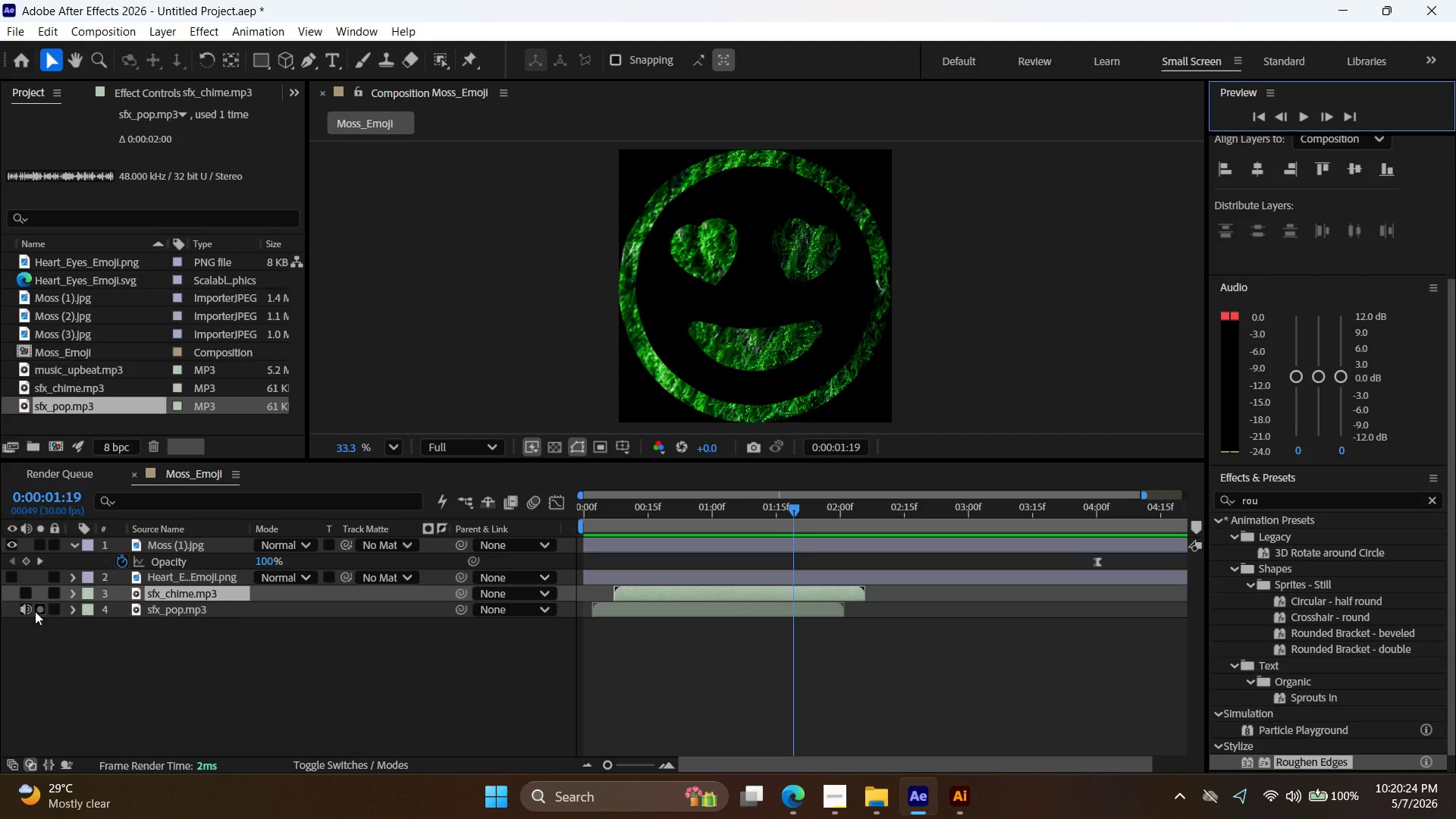 
left_click([22, 593])
 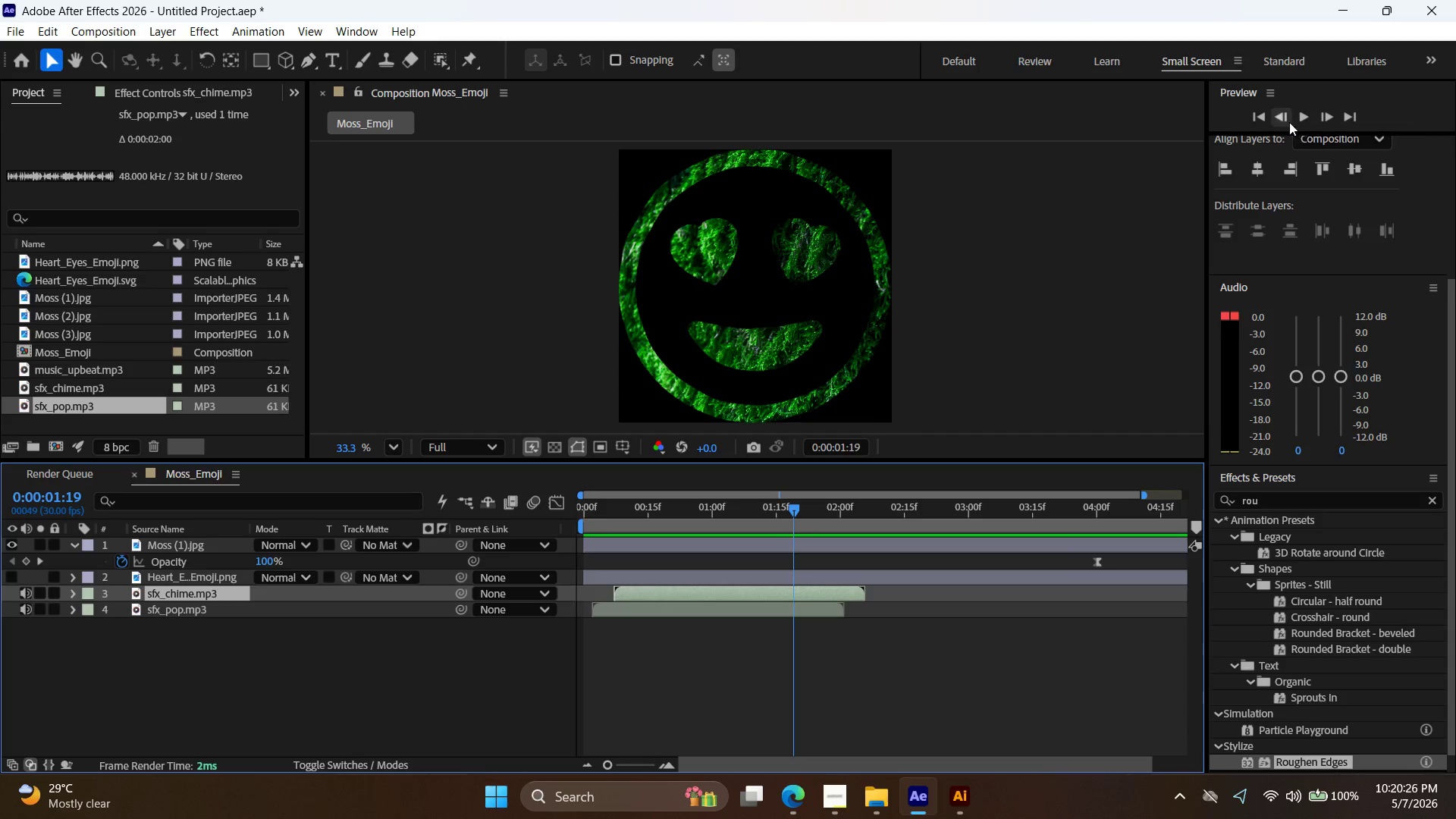 
left_click([1262, 112])
 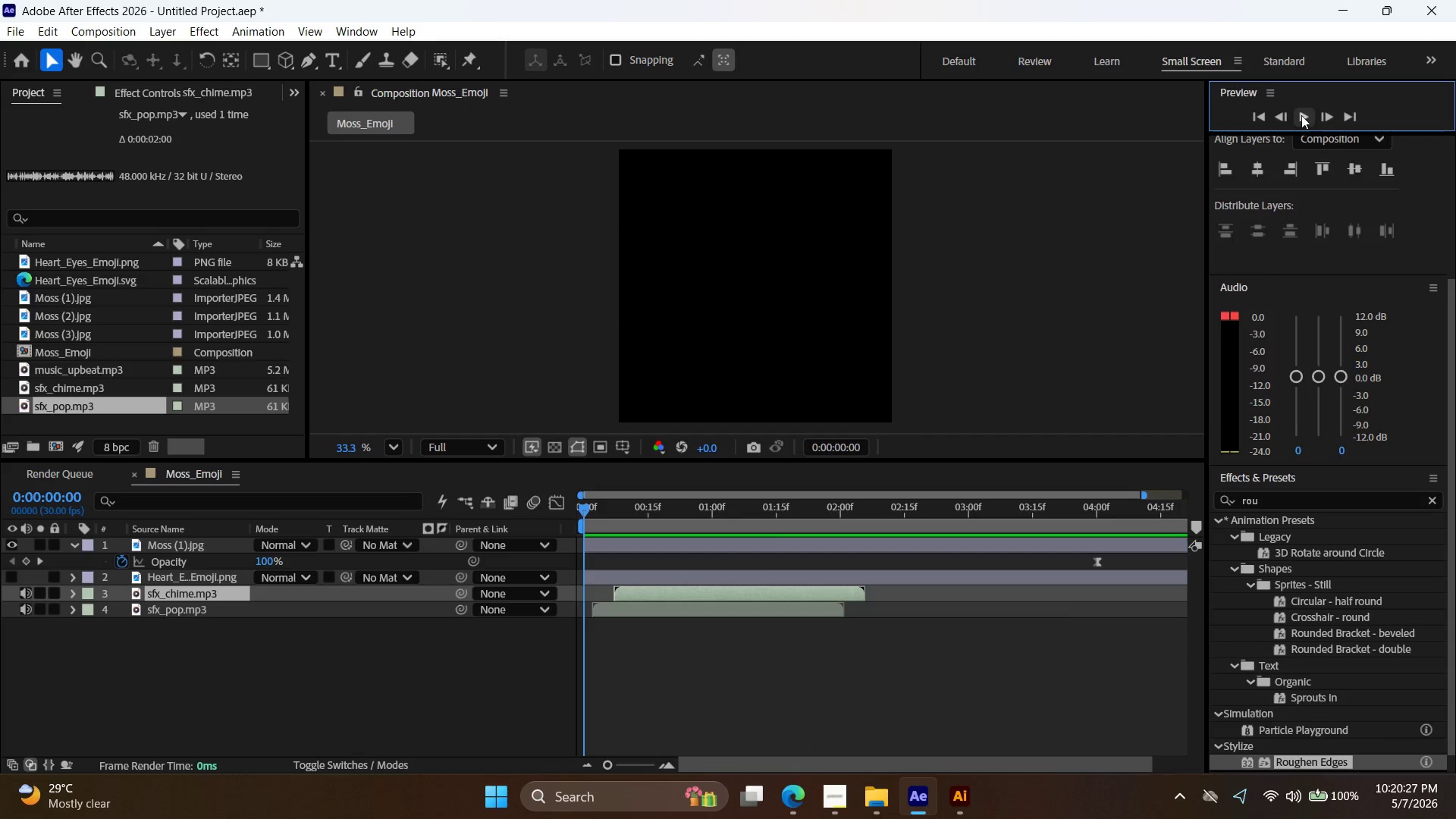 
left_click([1310, 115])
 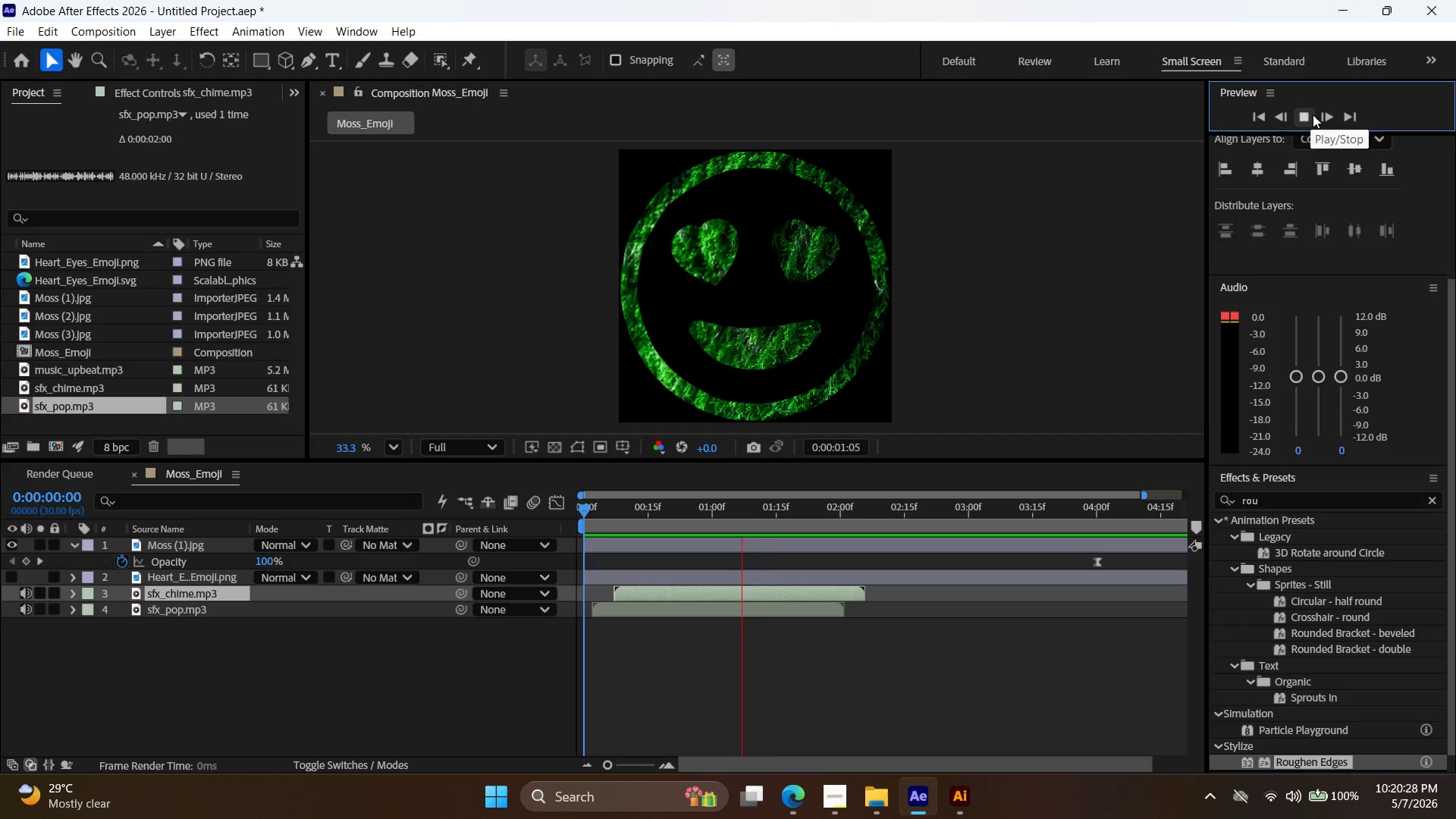 
left_click([1313, 115])
 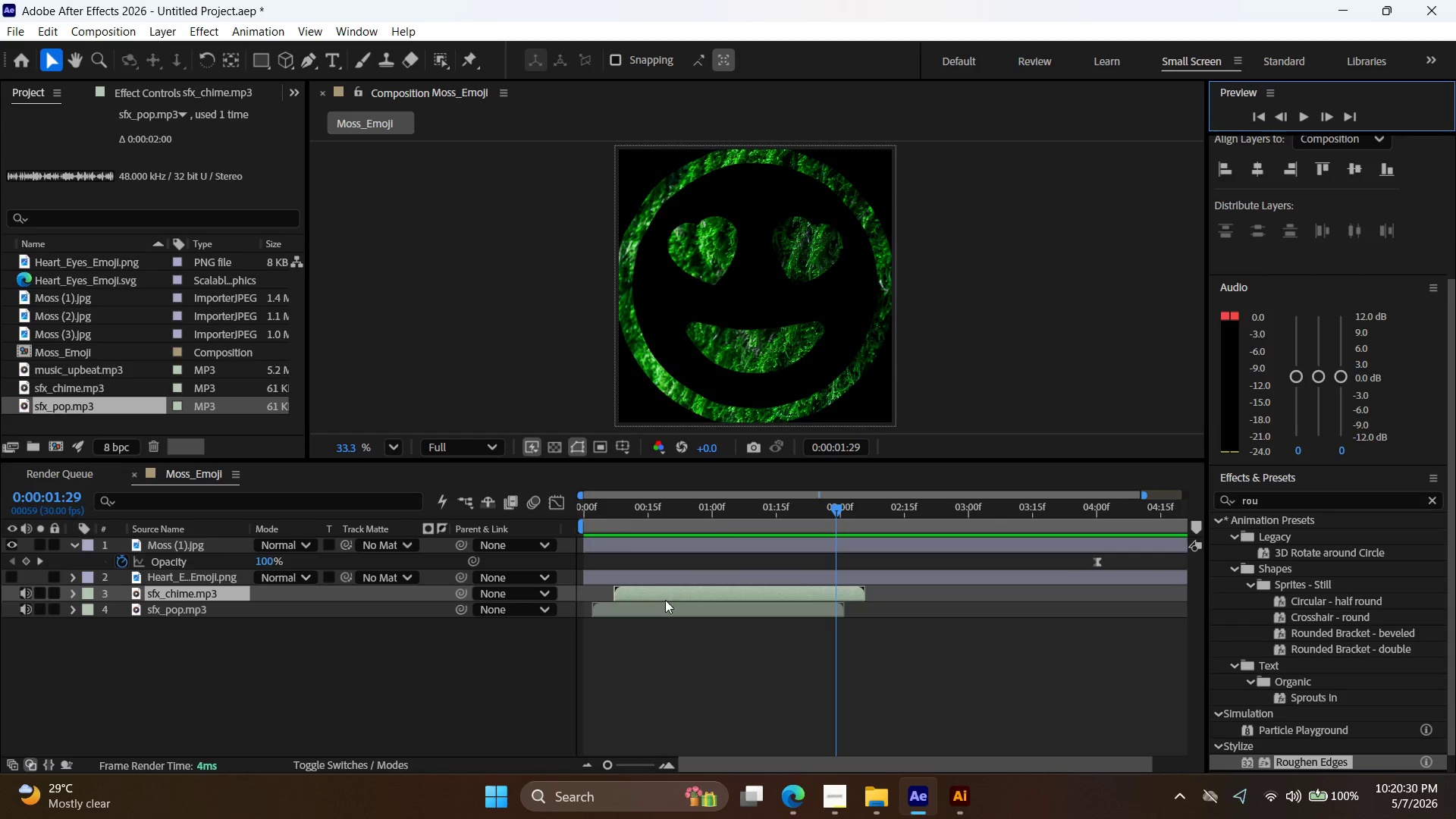 
left_click_drag(start_coordinate=[667, 593], to_coordinate=[675, 595])
 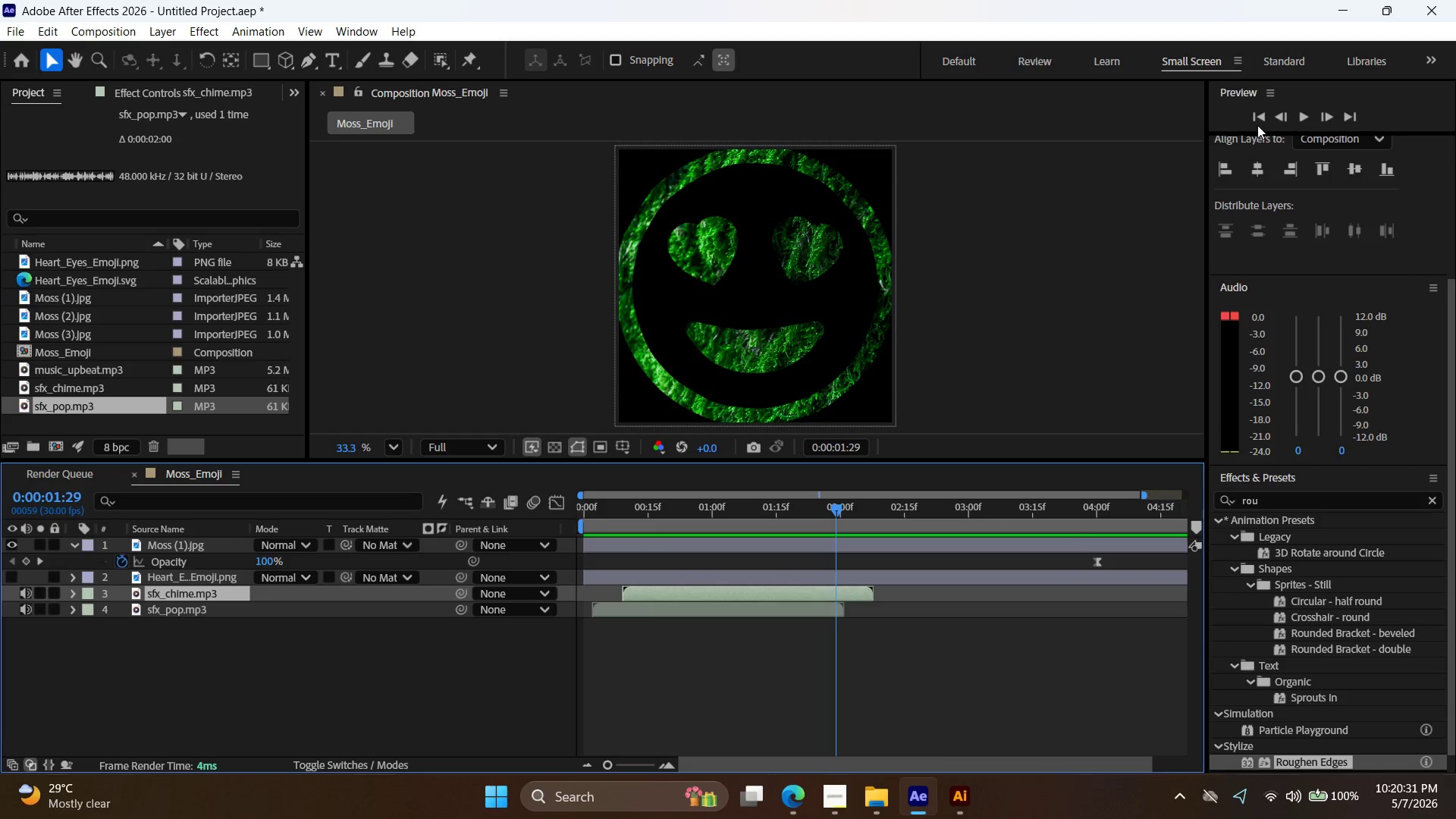 
left_click([1257, 119])
 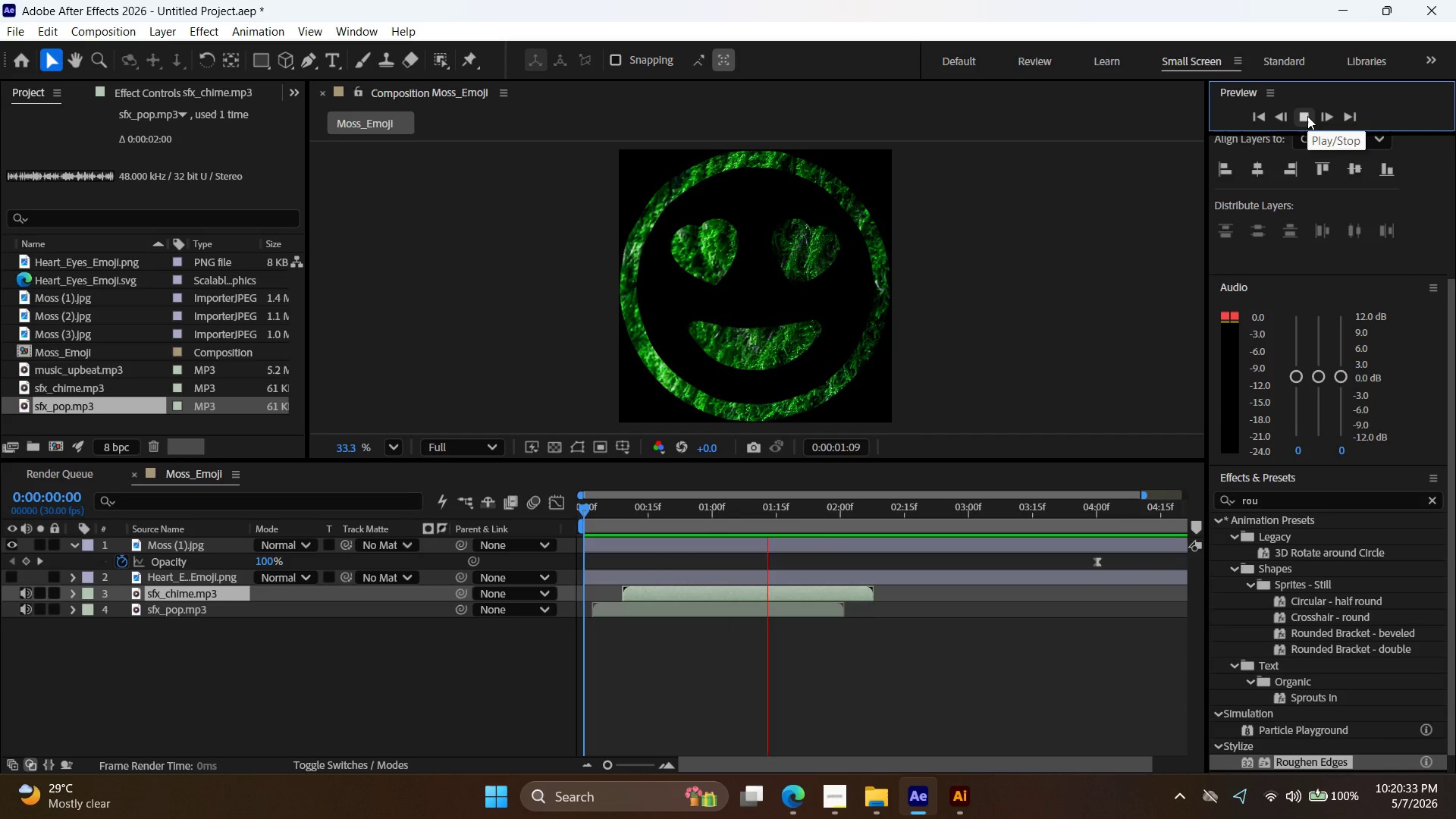 
left_click([1311, 116])
 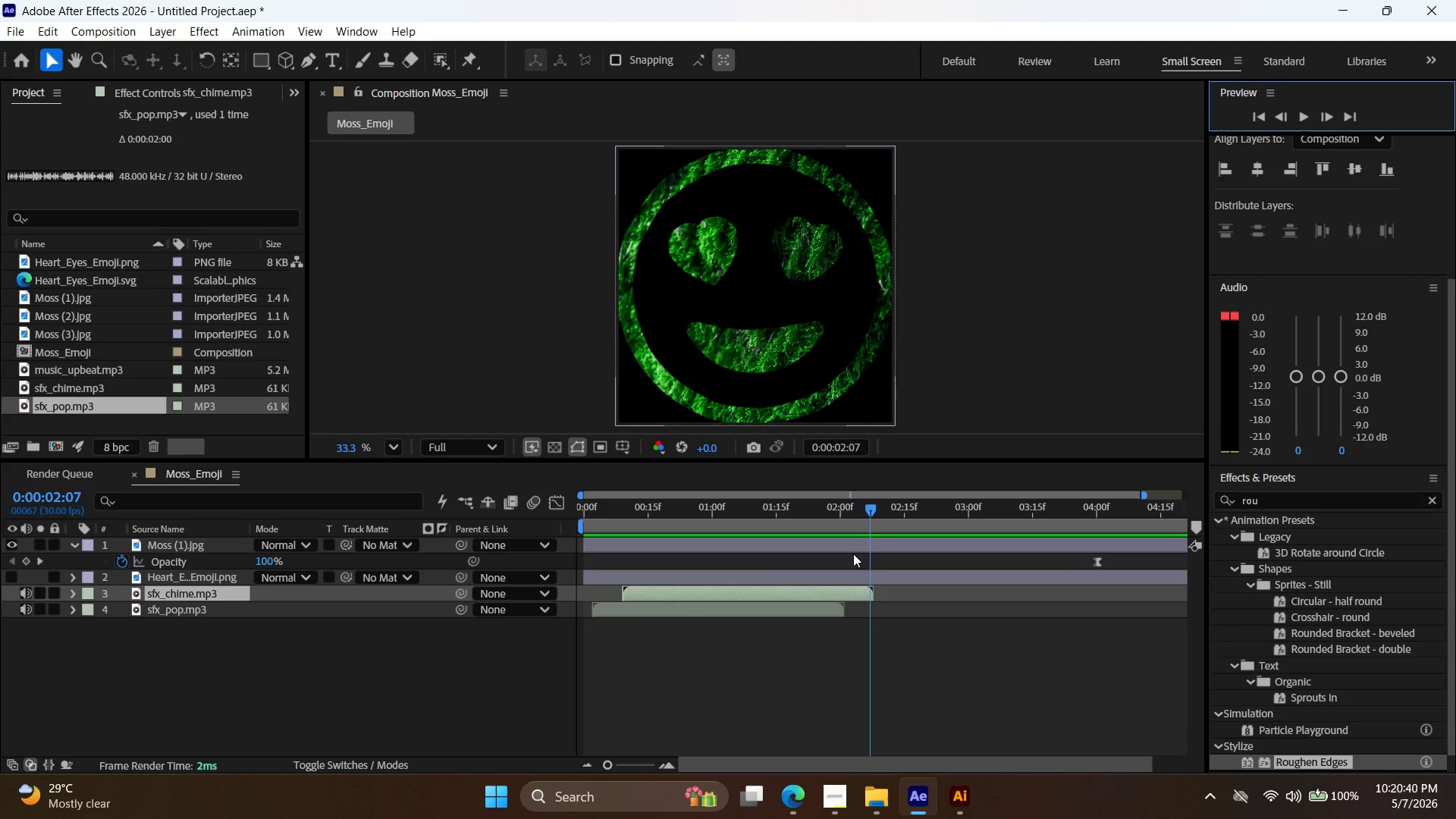 
wait(7.36)
 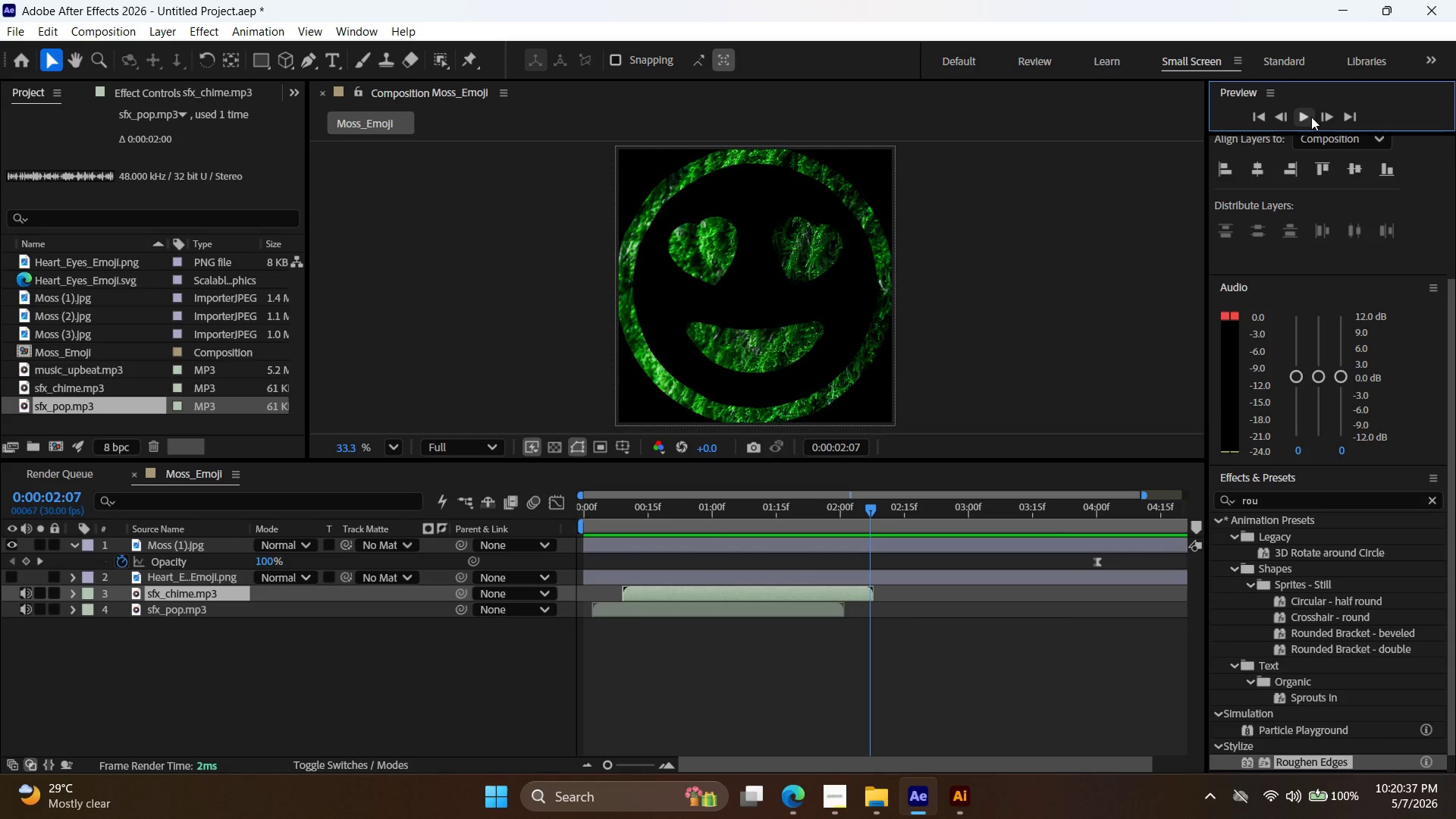 
left_click_drag(start_coordinate=[703, 593], to_coordinate=[709, 594])
 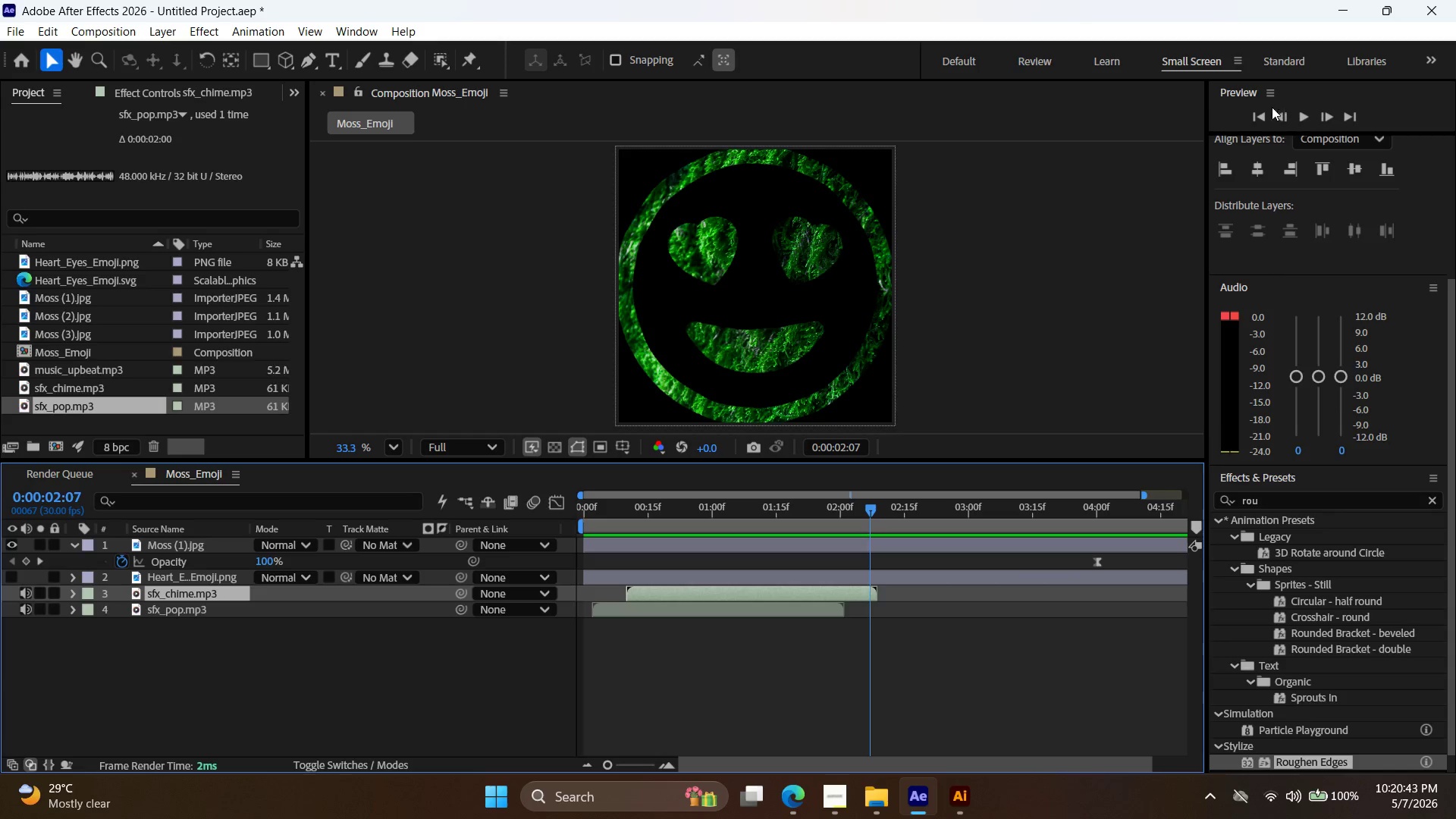 
left_click([1247, 115])
 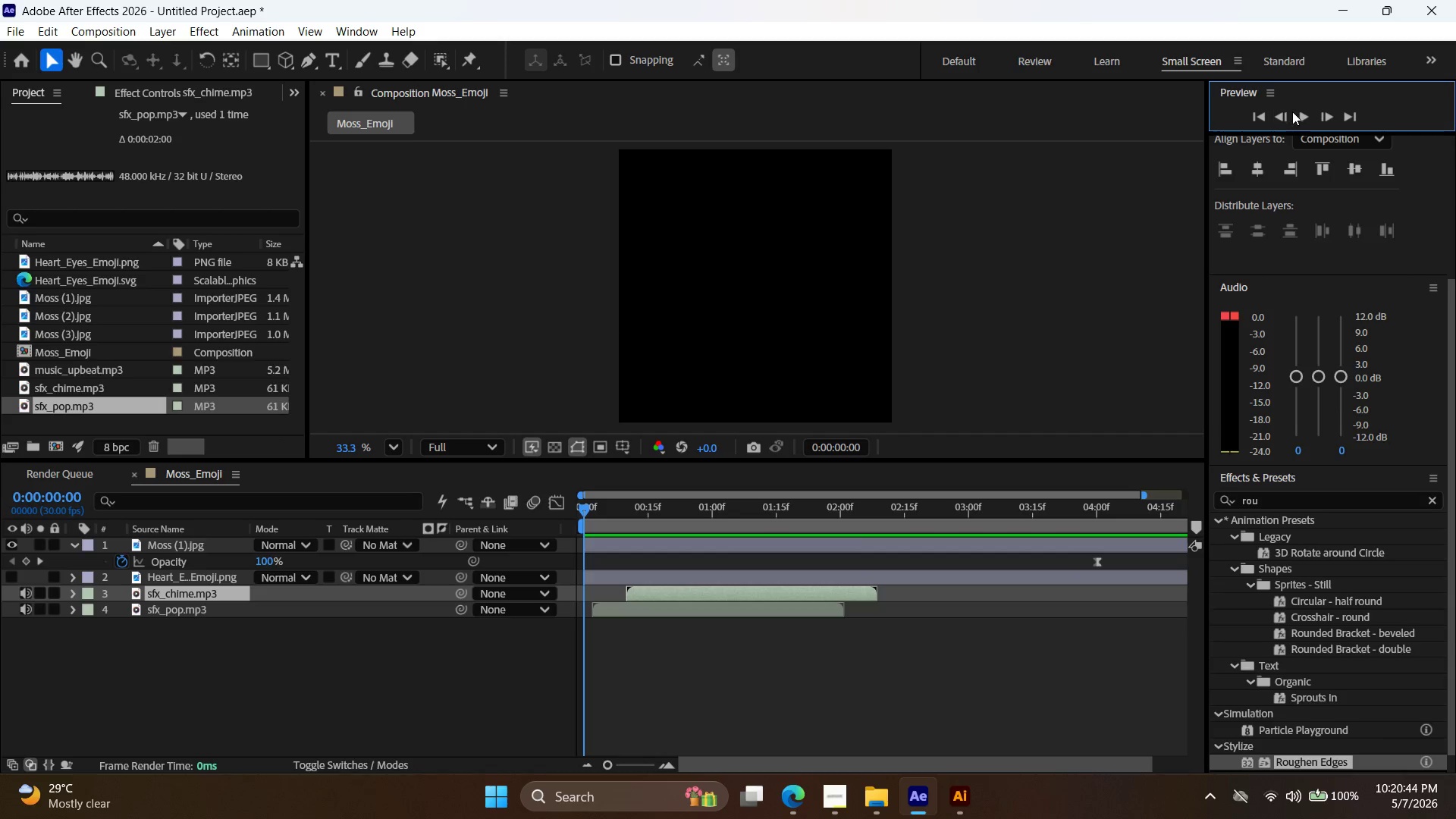 
left_click([1300, 110])
 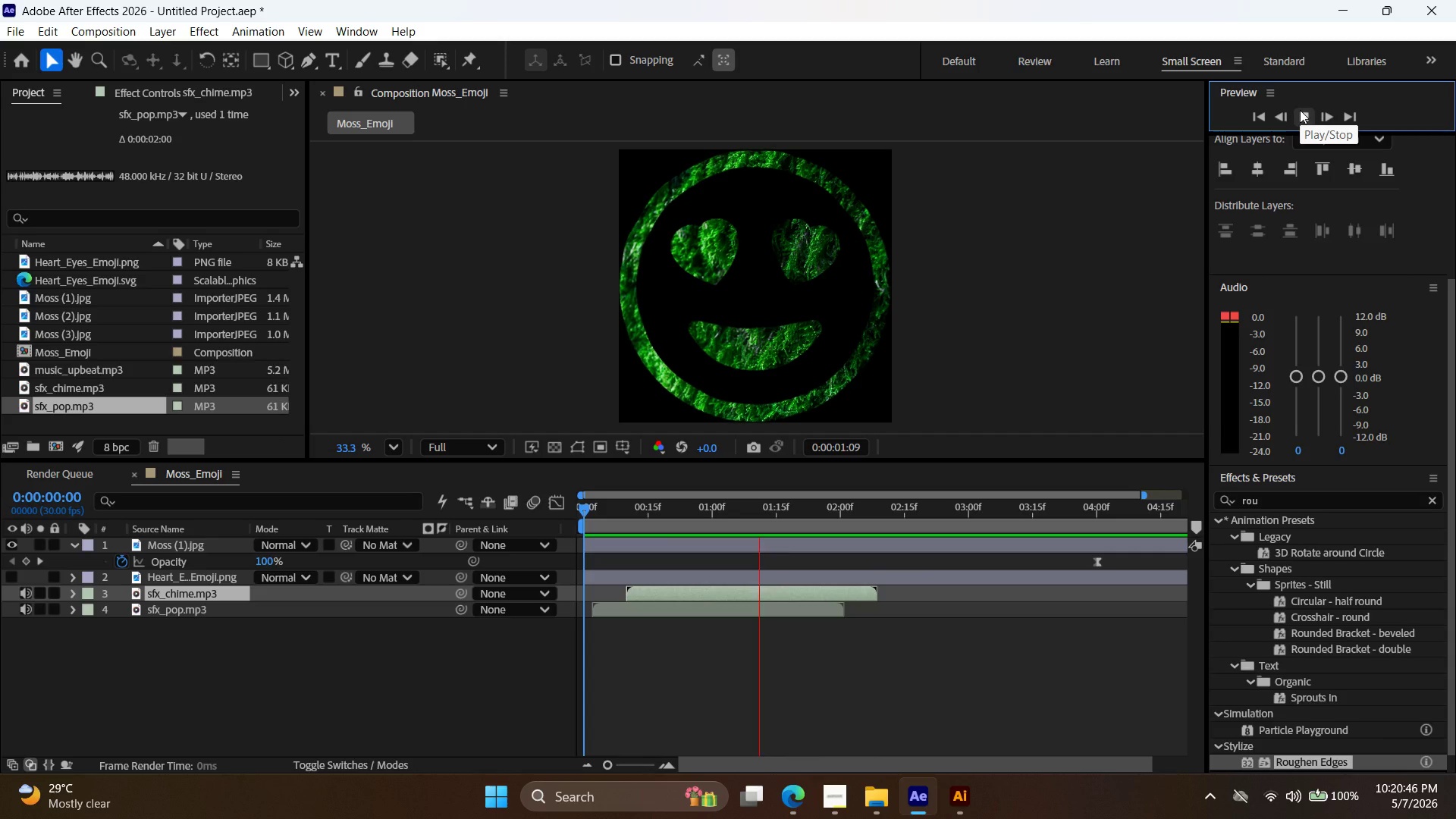 
left_click([1304, 108])
 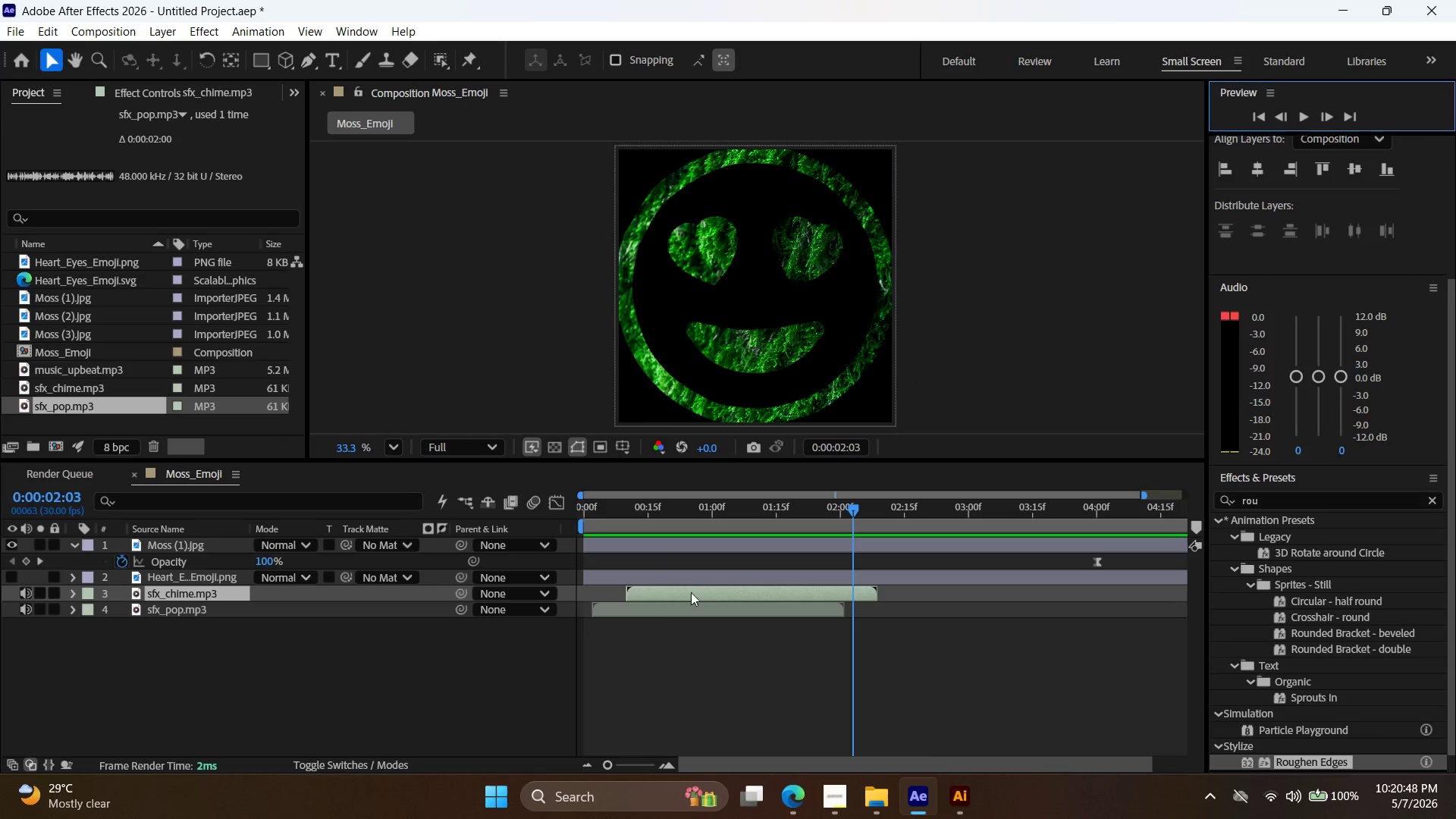 
left_click_drag(start_coordinate=[690, 590], to_coordinate=[700, 591])
 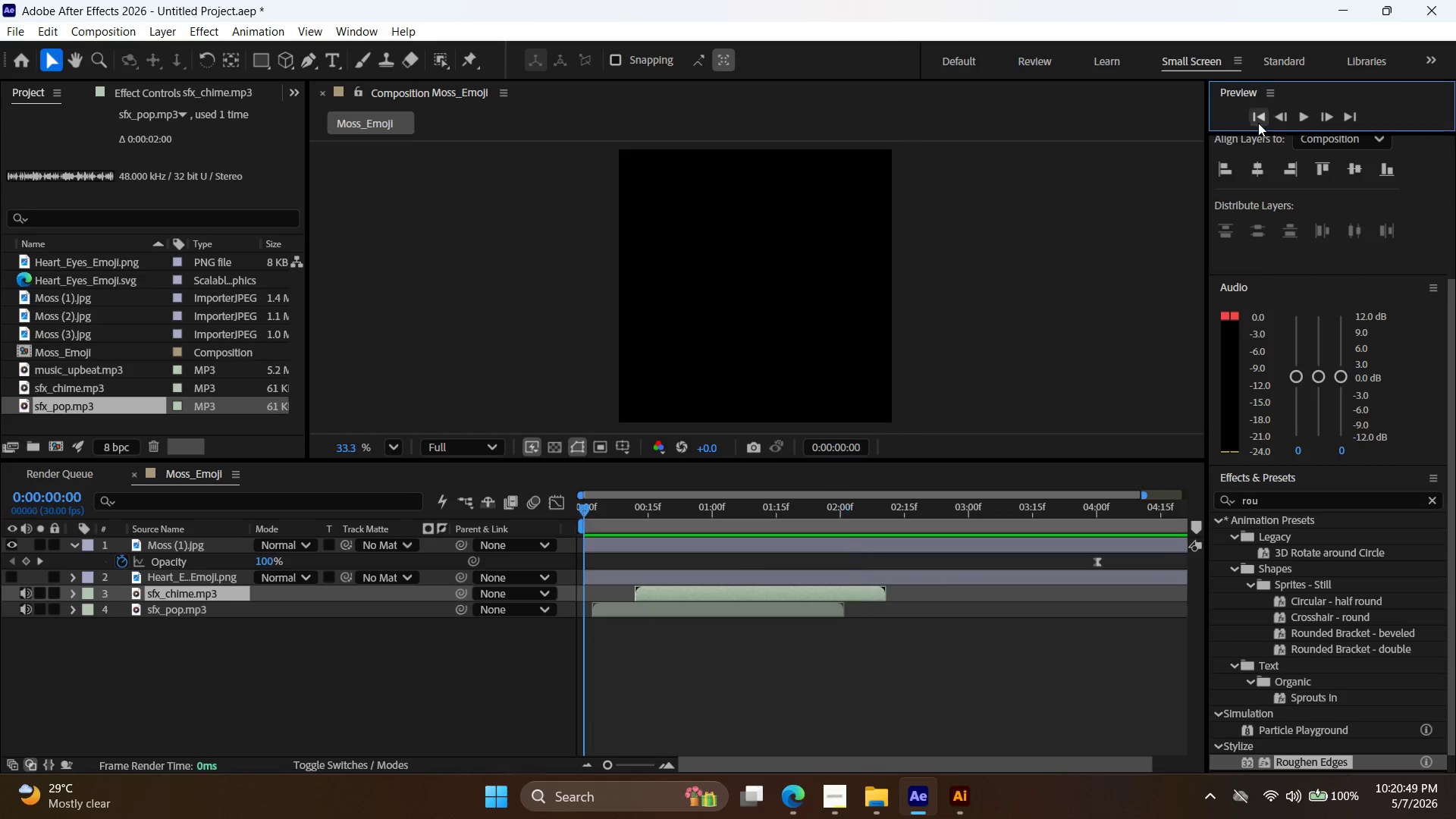 
double_click([1301, 119])
 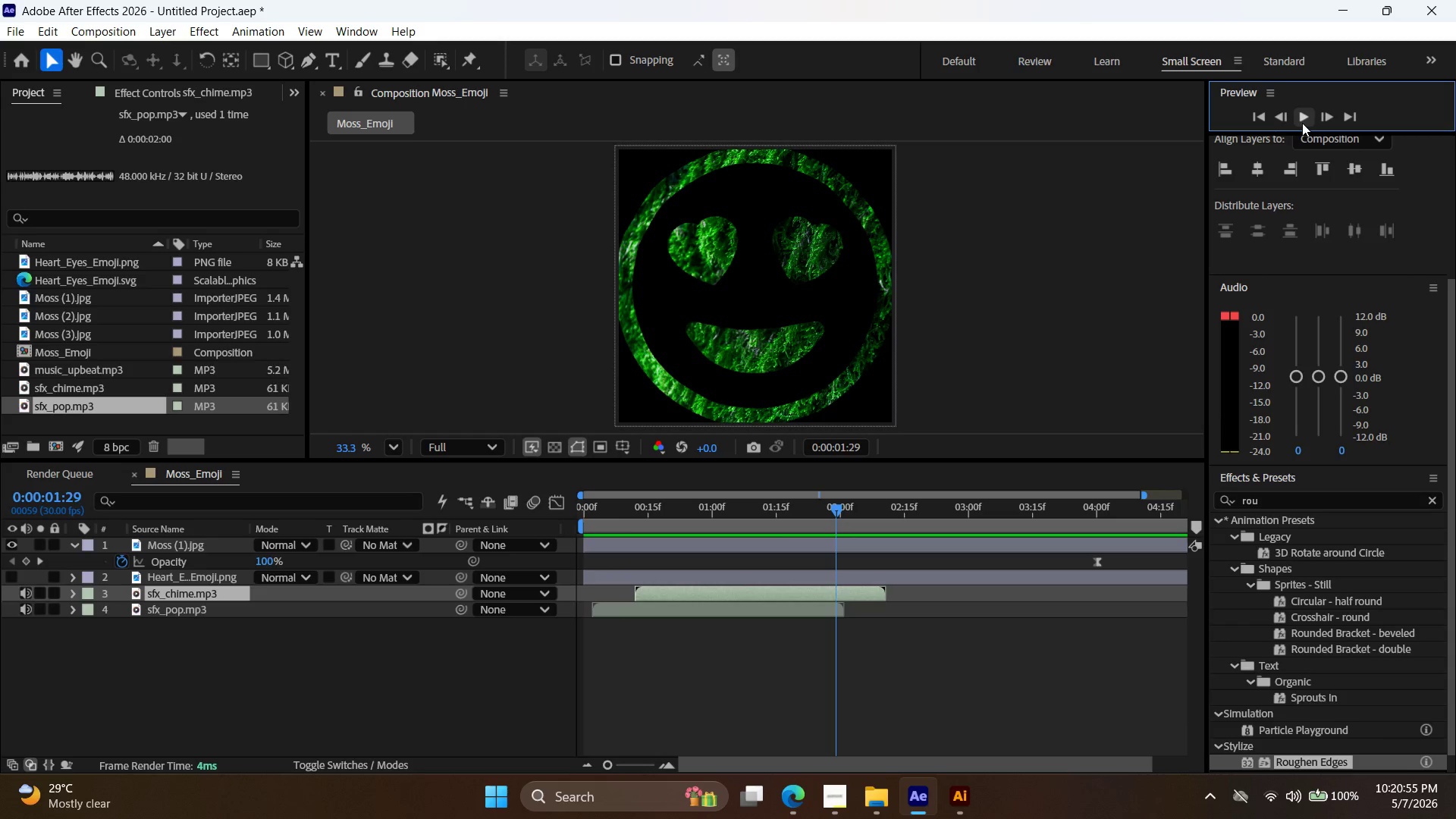 
wait(10.16)
 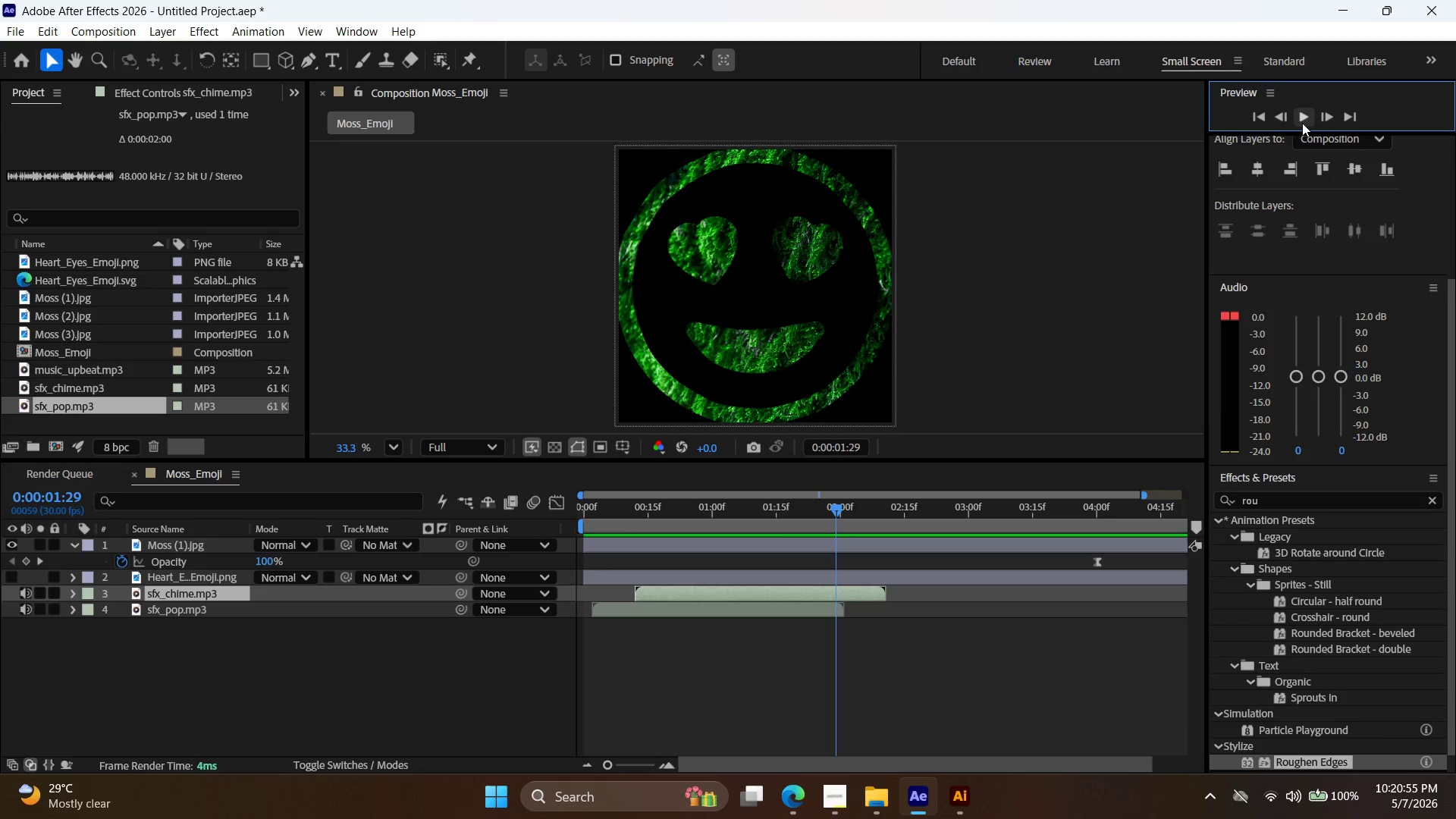 
left_click([224, 610])
 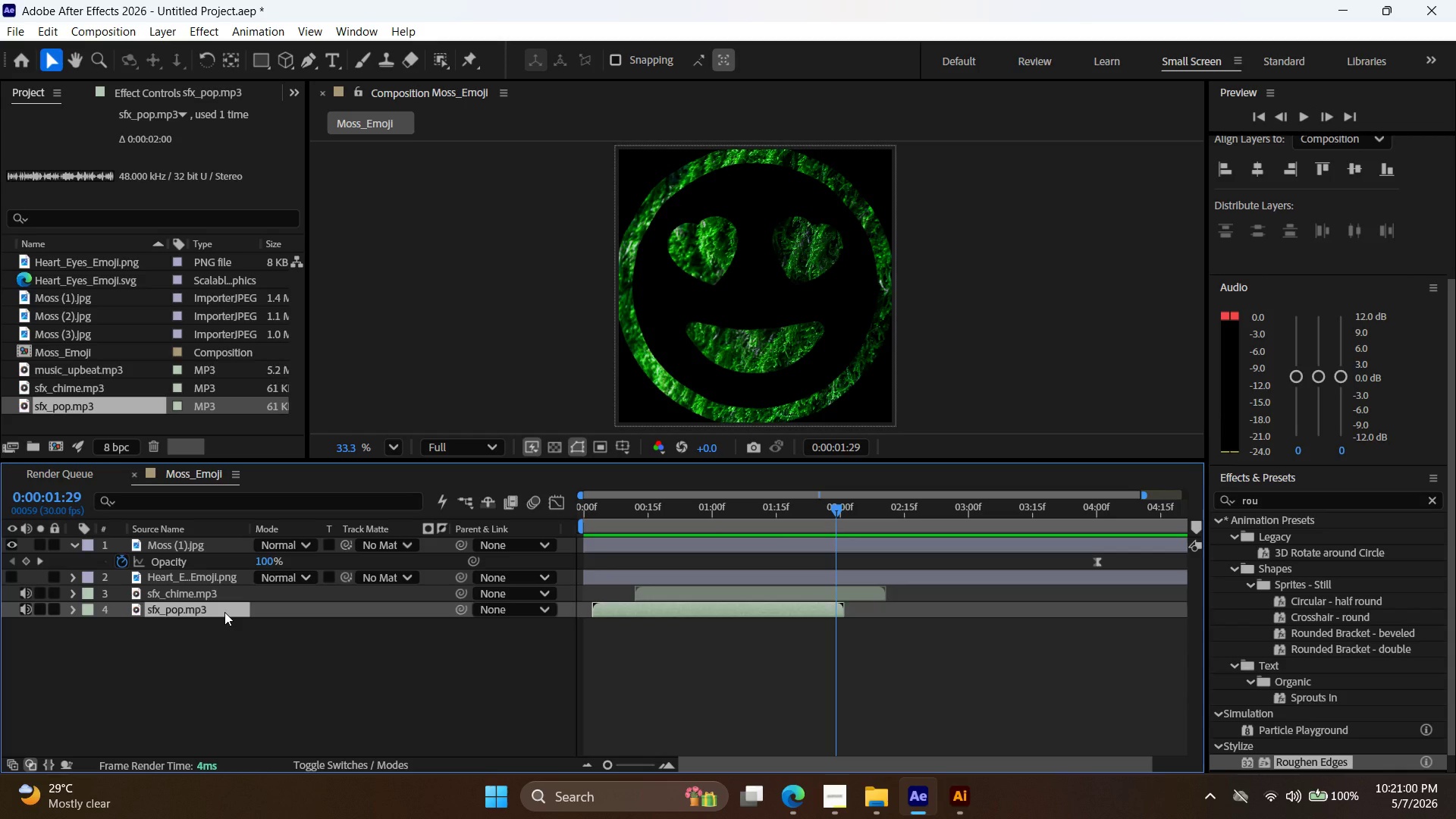 
key(L)
 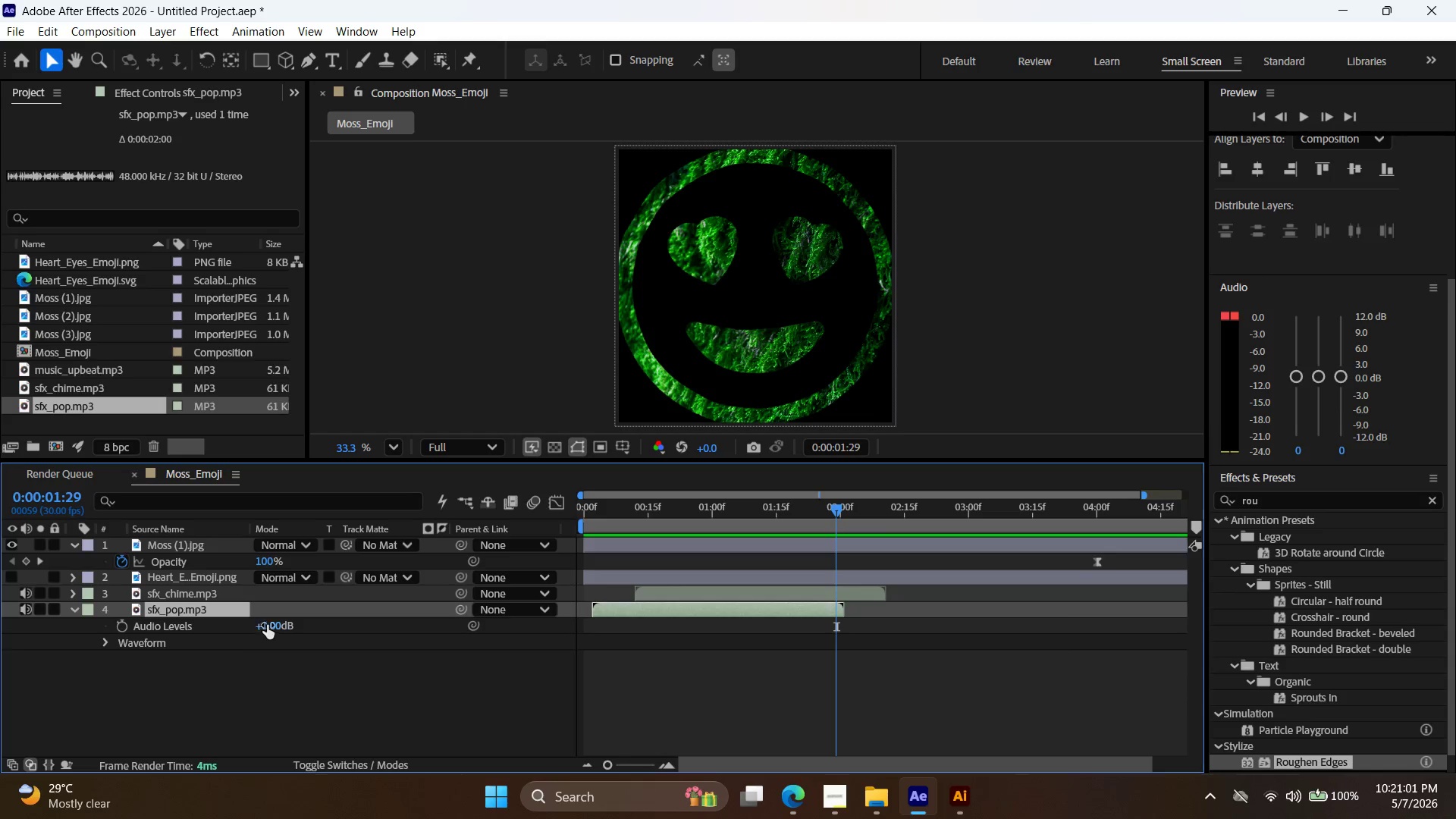 
left_click_drag(start_coordinate=[268, 625], to_coordinate=[262, 626])
 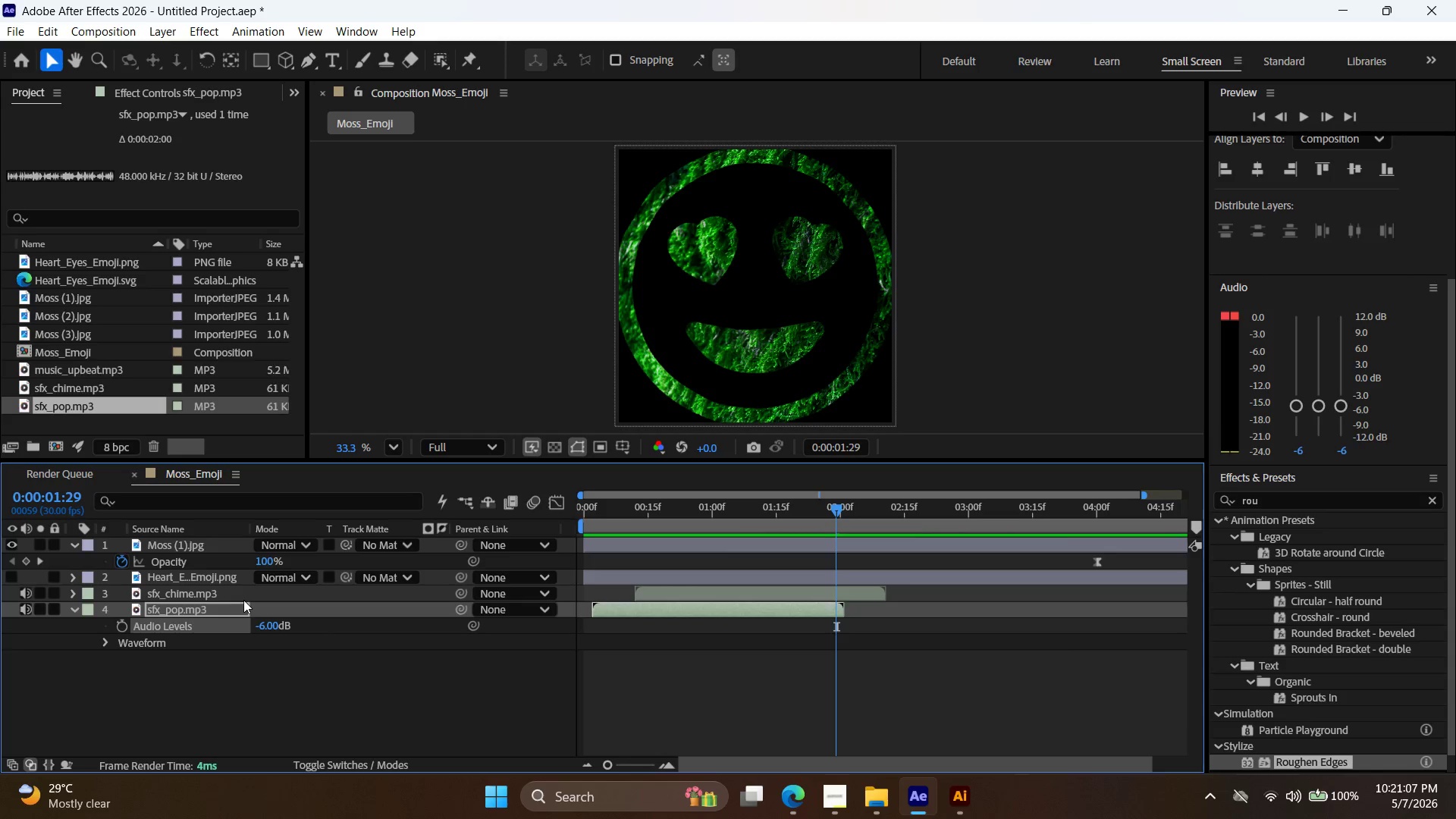 
wait(5.38)
 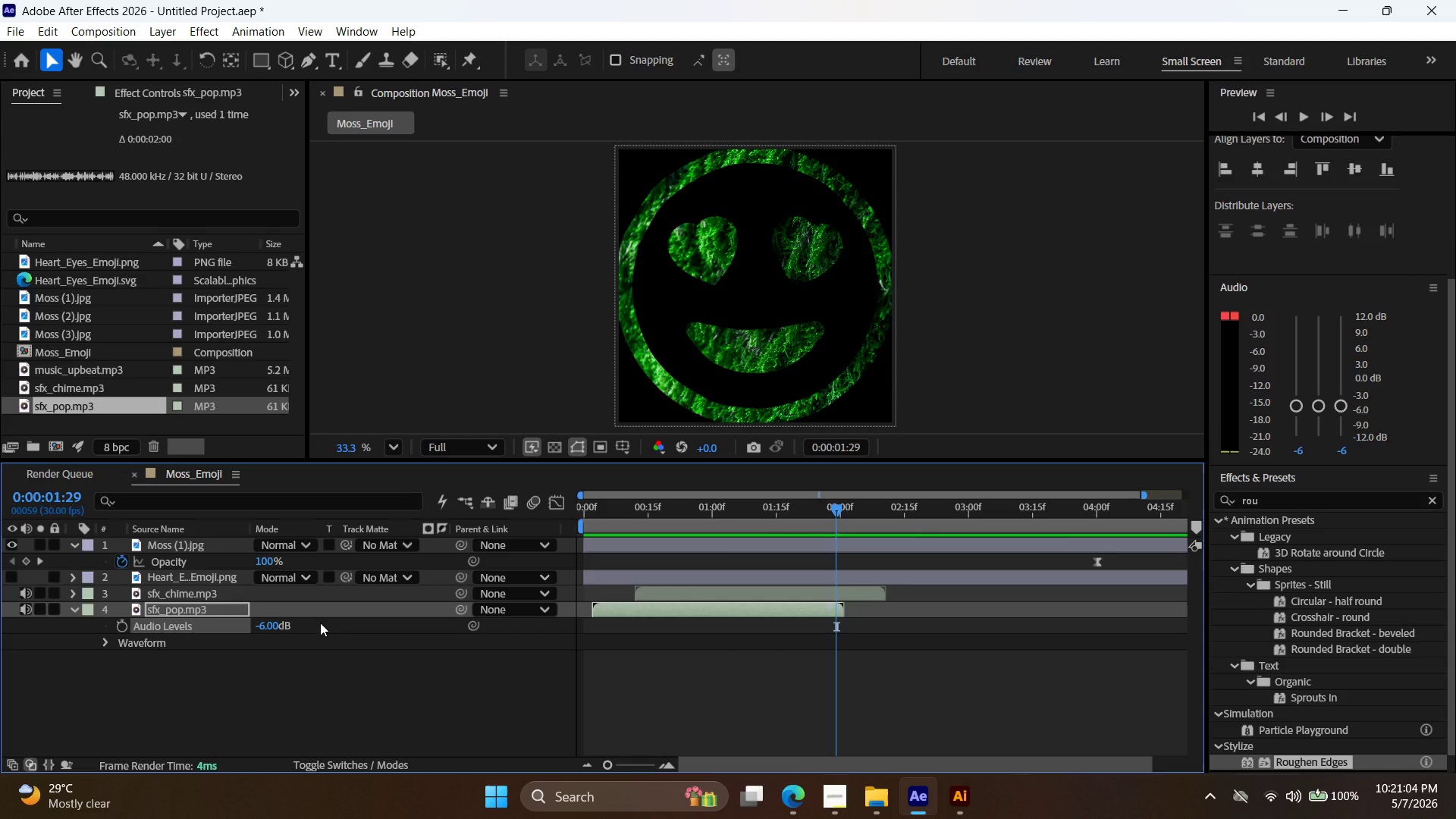 
double_click([202, 593])
 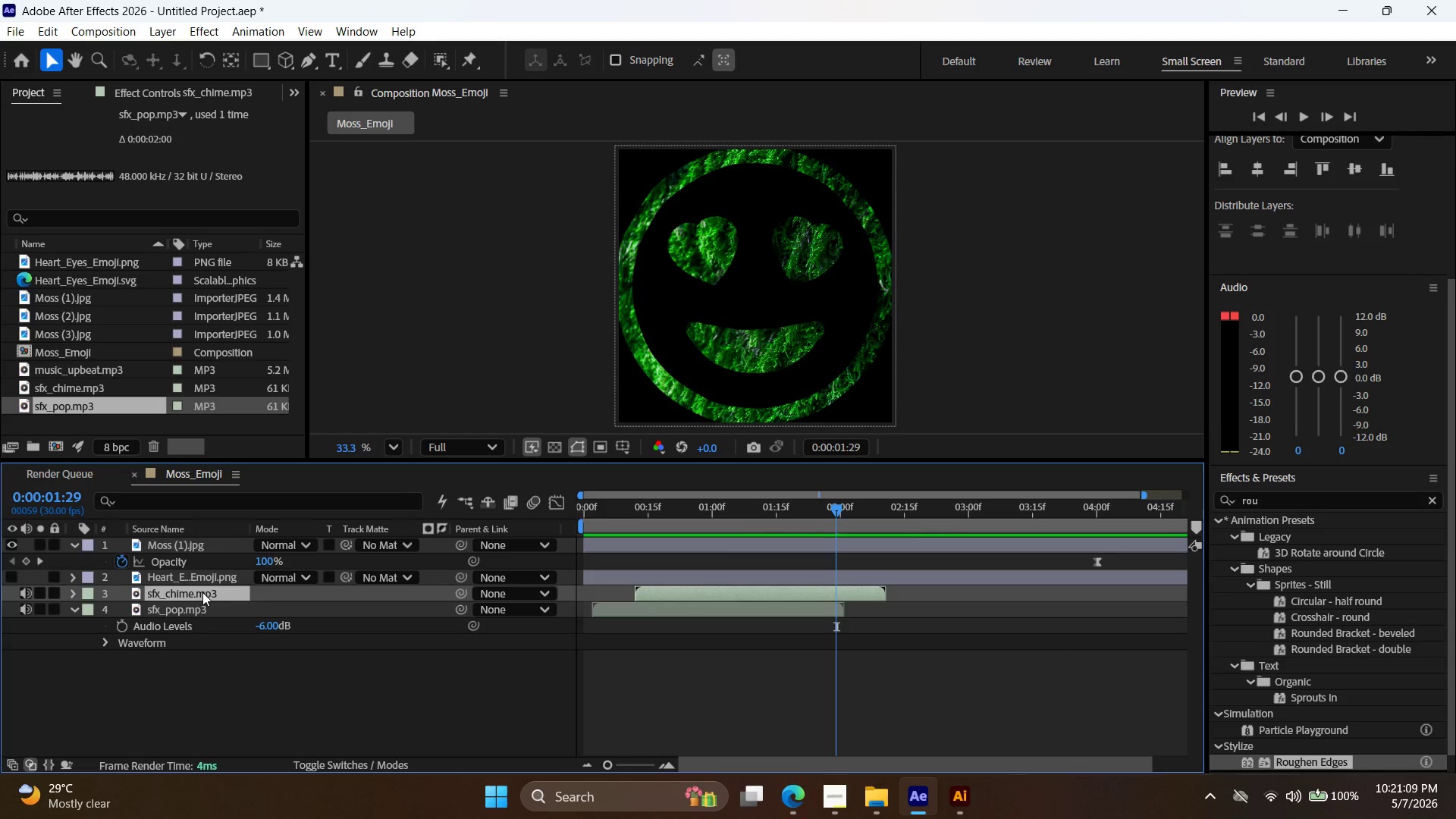 
key(L)
 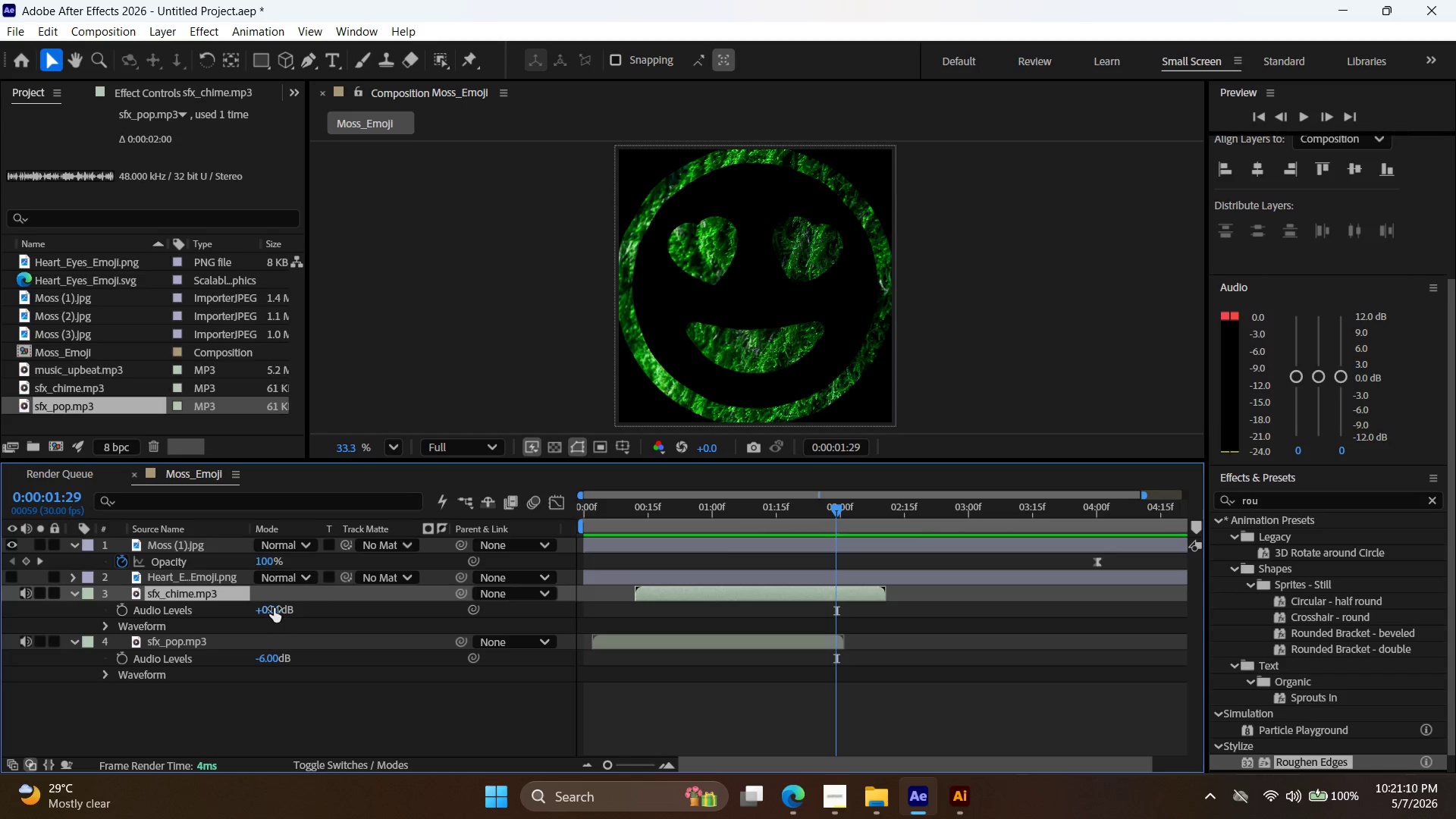 
left_click_drag(start_coordinate=[271, 608], to_coordinate=[271, 617])